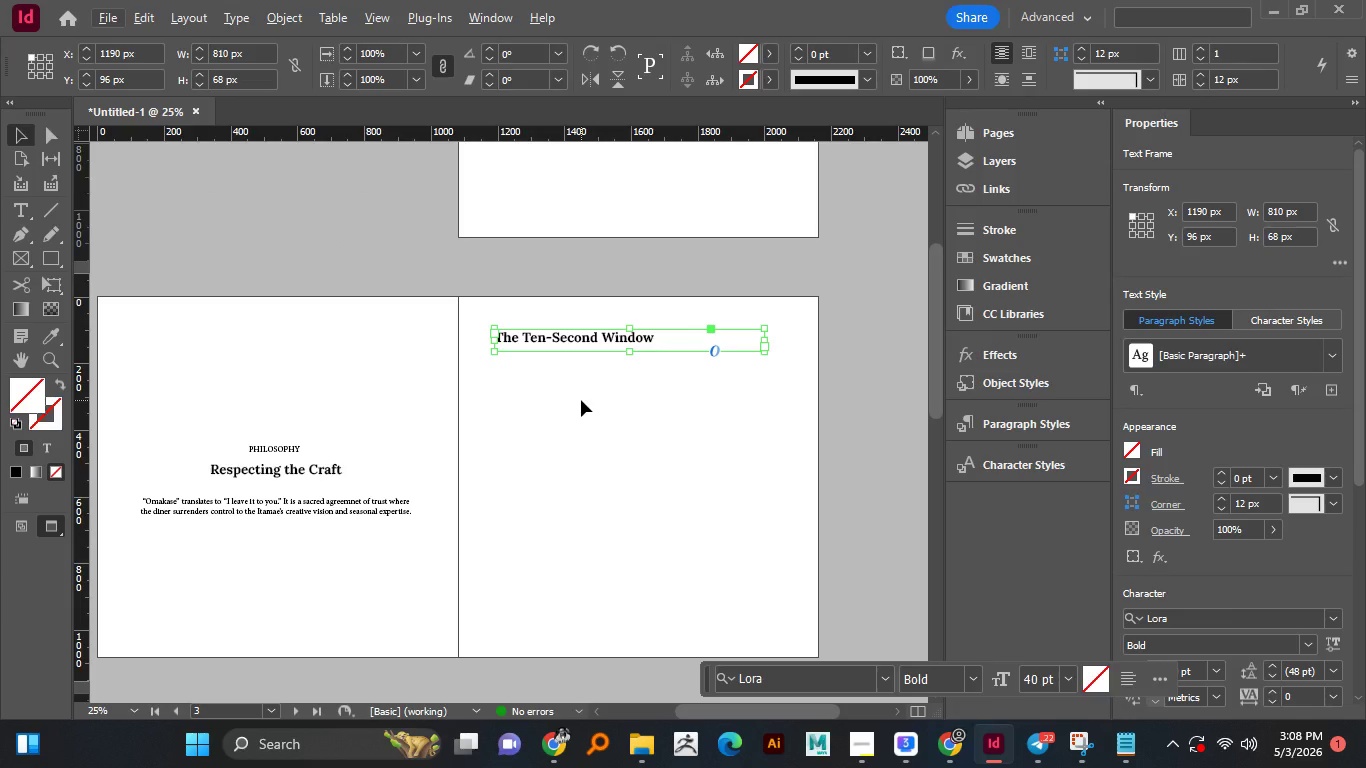 
key(Alt+AltLeft)
 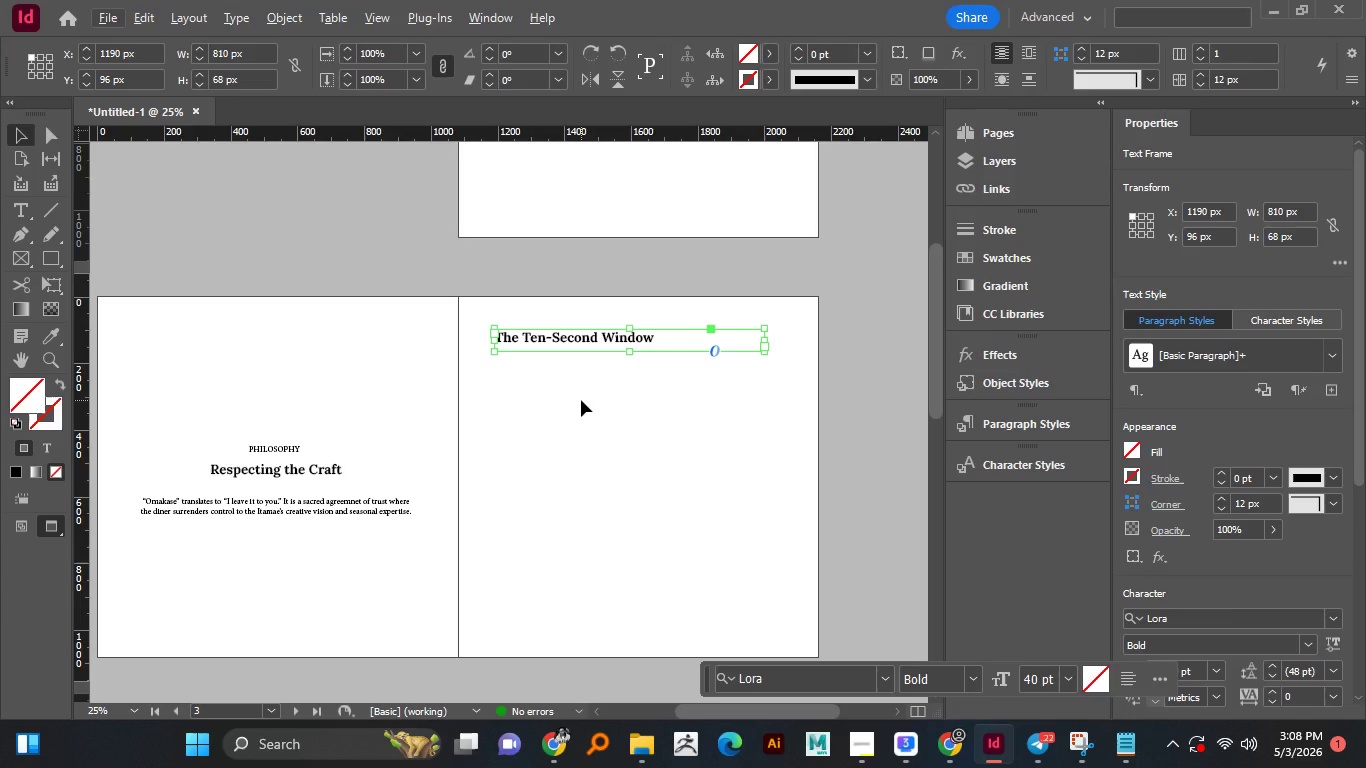 
key(Alt+AltLeft)
 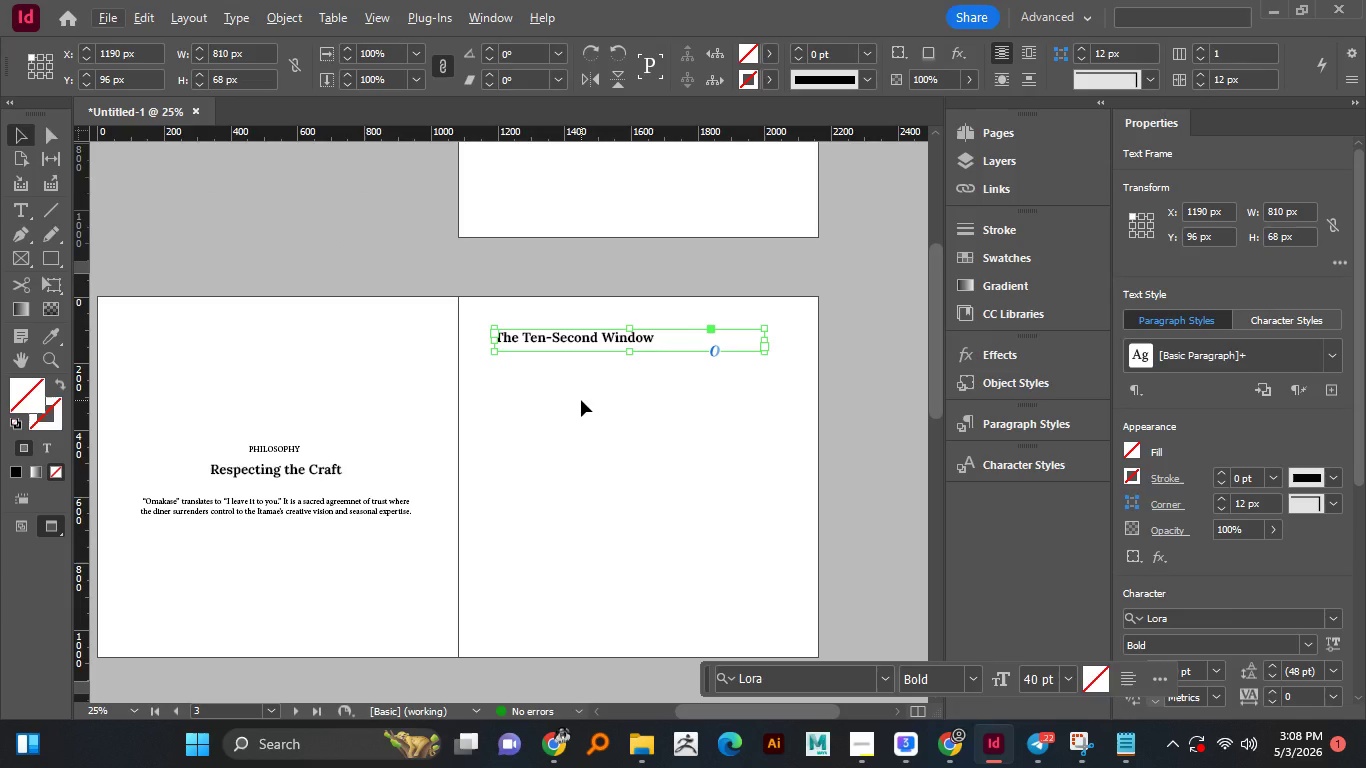 
key(Alt+AltLeft)
 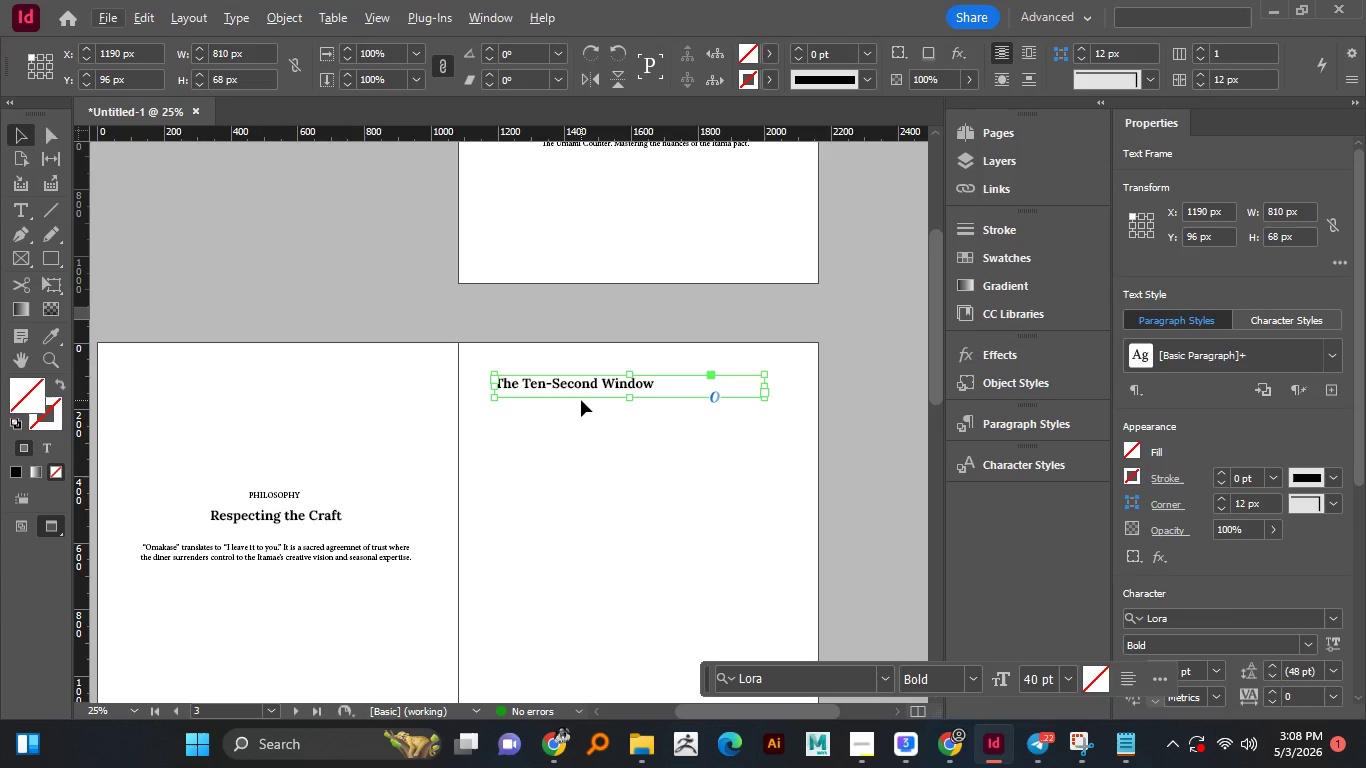 
scroll: coordinate [581, 400], scroll_direction: none, amount: 0.0
 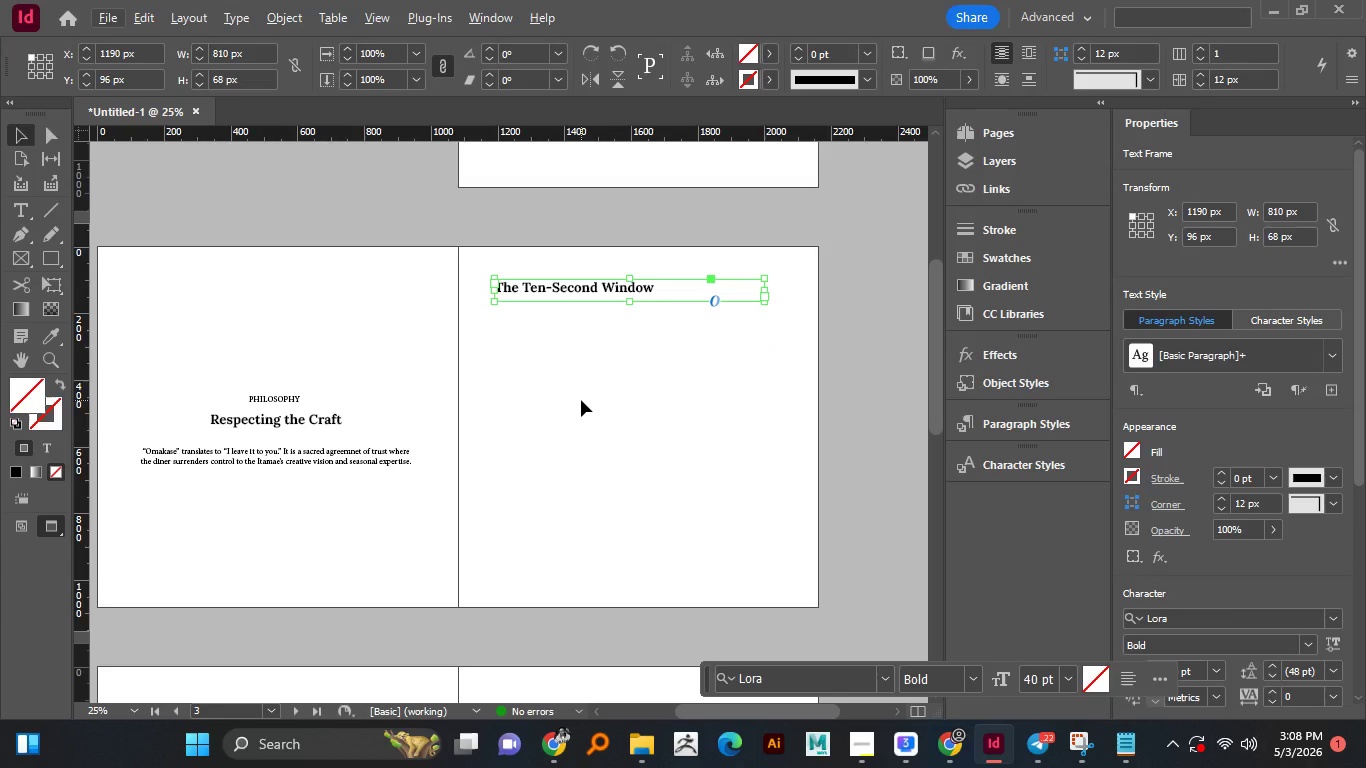 
scroll: coordinate [581, 400], scroll_direction: down, amount: 1.0
 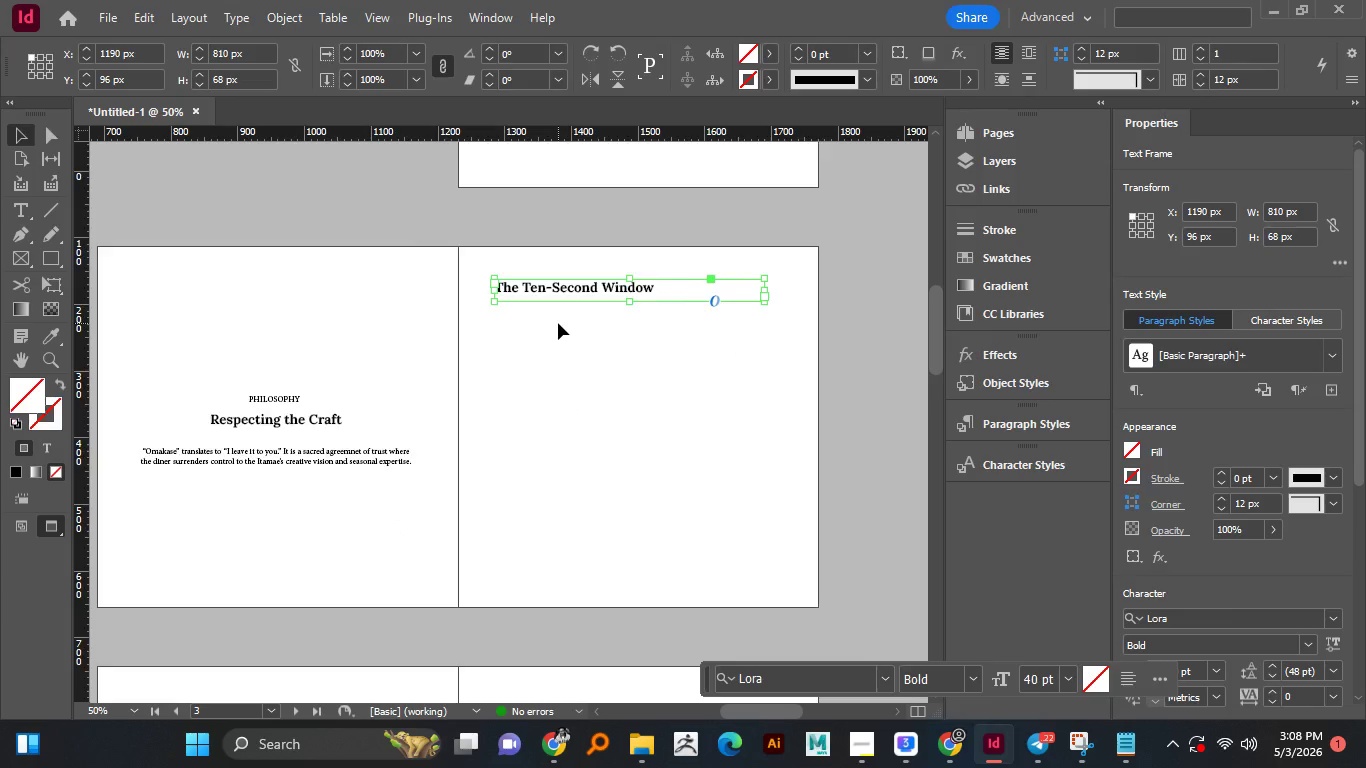 
hold_key(key=AltLeft, duration=1.41)
scroll: coordinate [558, 323], scroll_direction: up, amount: 1.0
 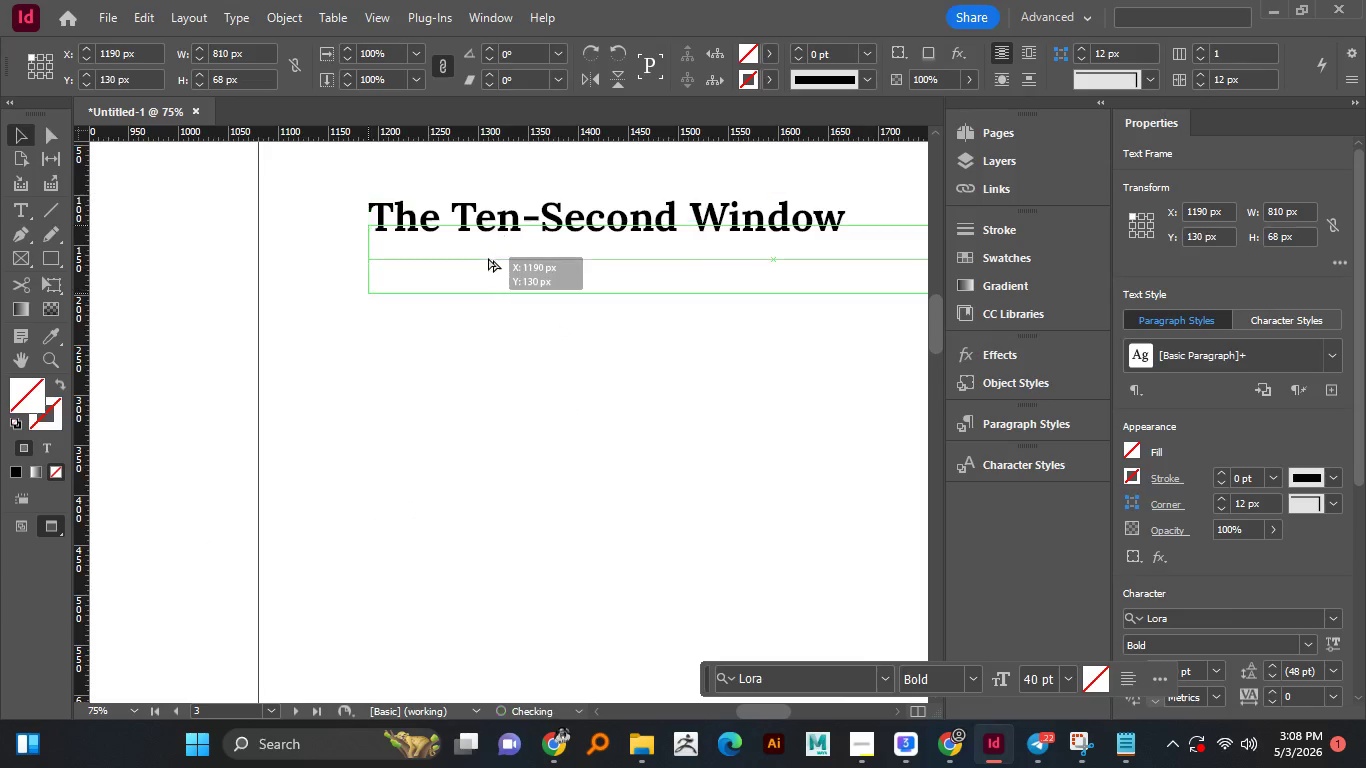 
hold_key(key=AltLeft, duration=2.05)
left_click_drag(start_coordinate=[492, 226], to_coordinate=[483, 282])
 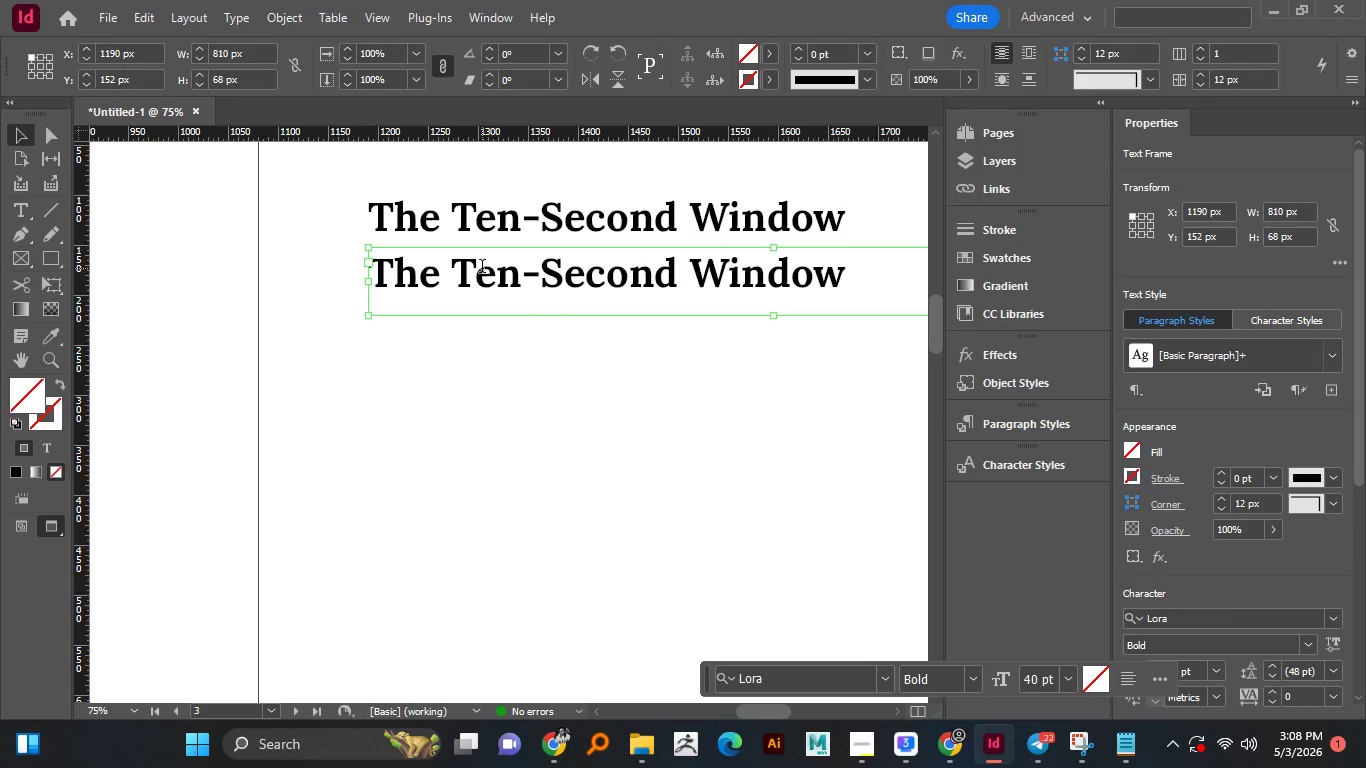 
hold_key(key=ShiftLeft, duration=1.51)
 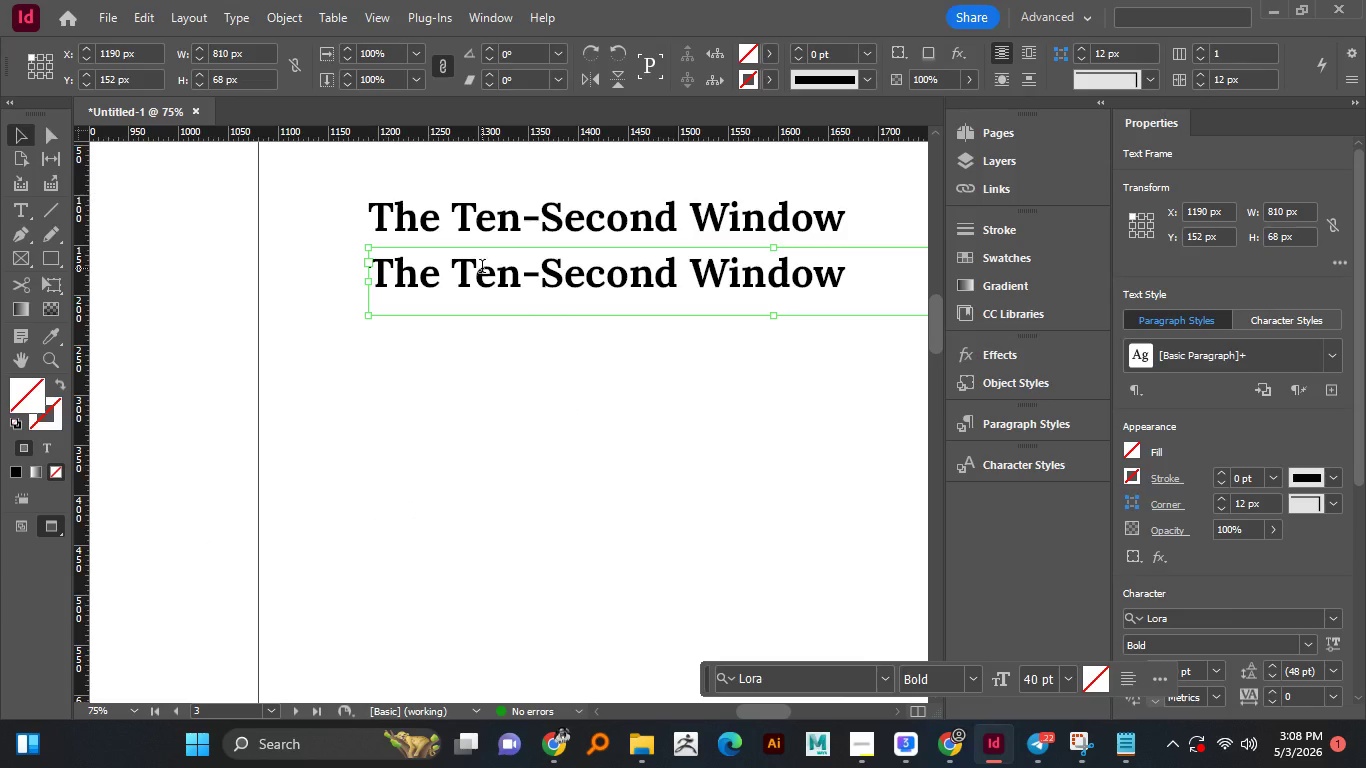 
key(Shift+ShiftLeft)
 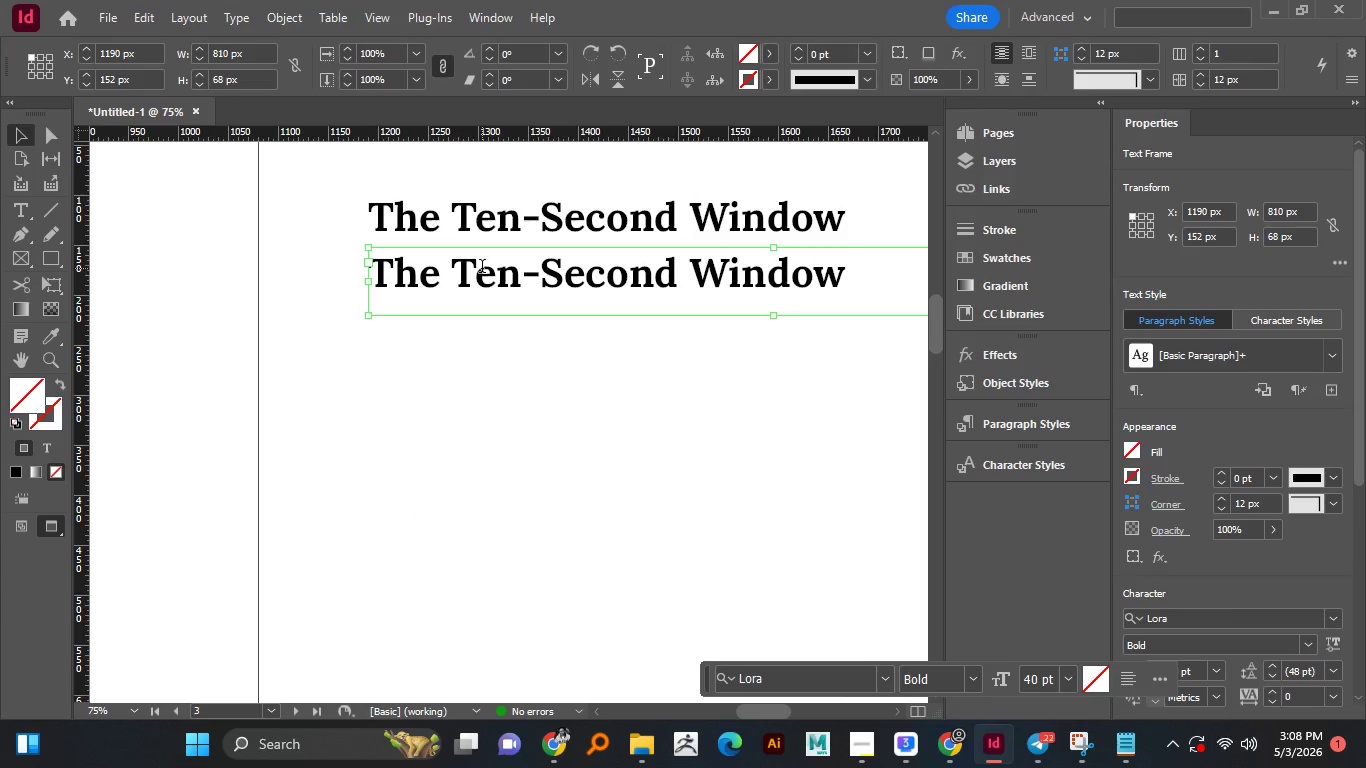 
double_click([482, 268])
 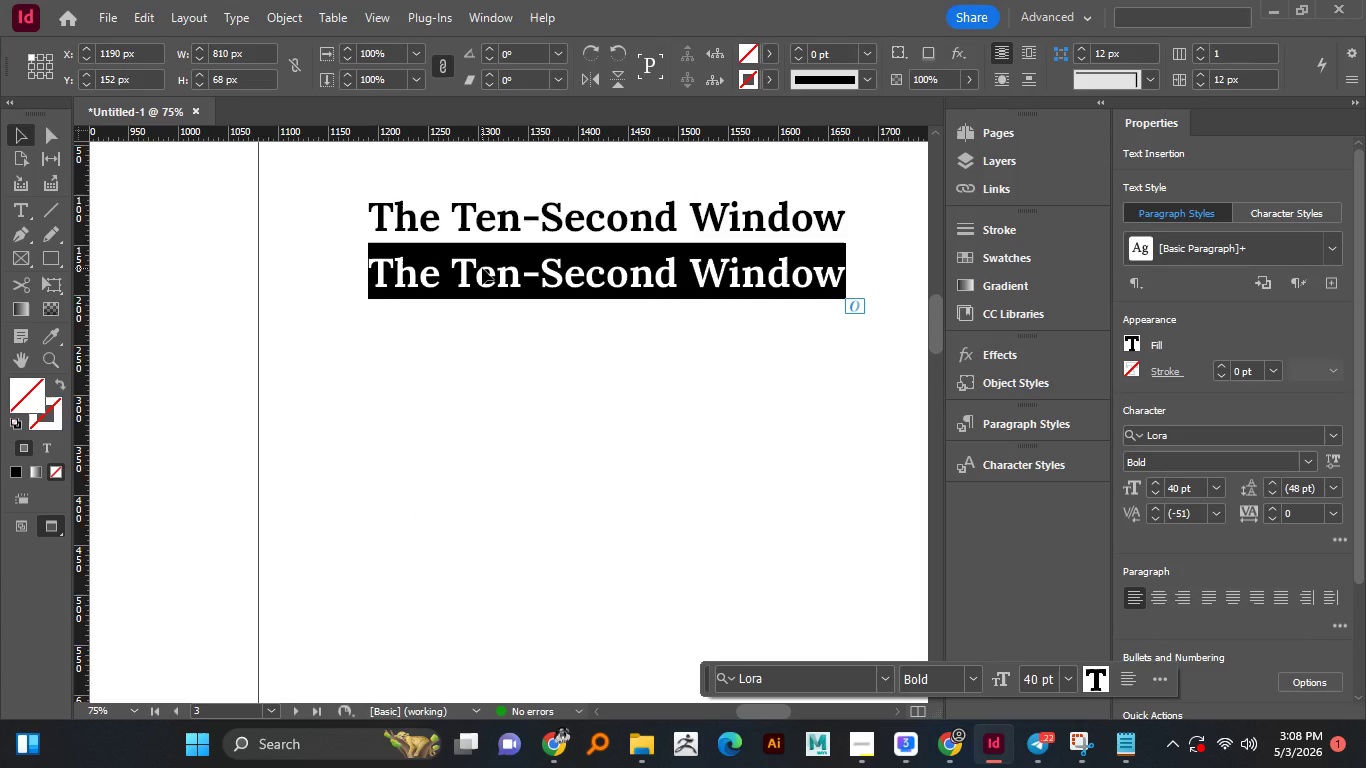 
hold_key(key=ControlLeft, duration=0.84)
 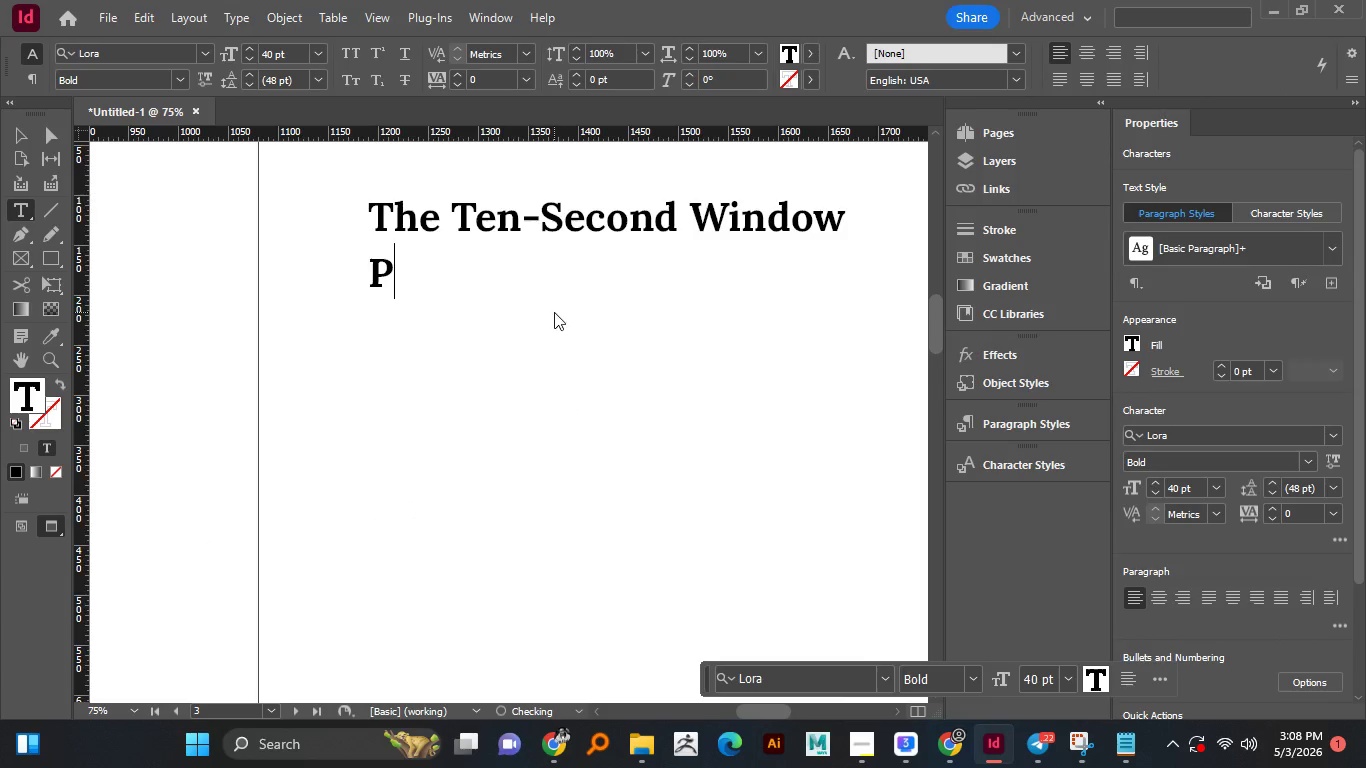 
hold_key(key=A, duration=0.31)
 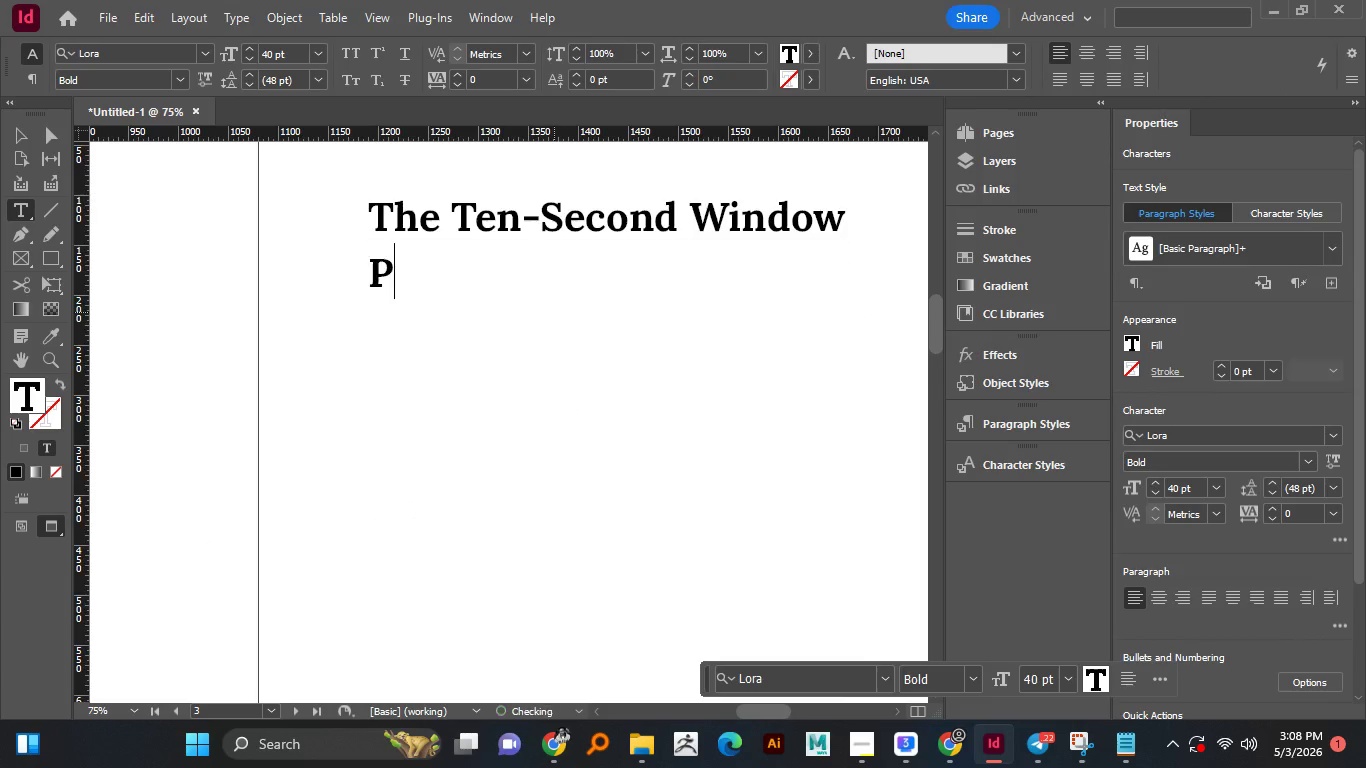 
type(Peak Freshness)
 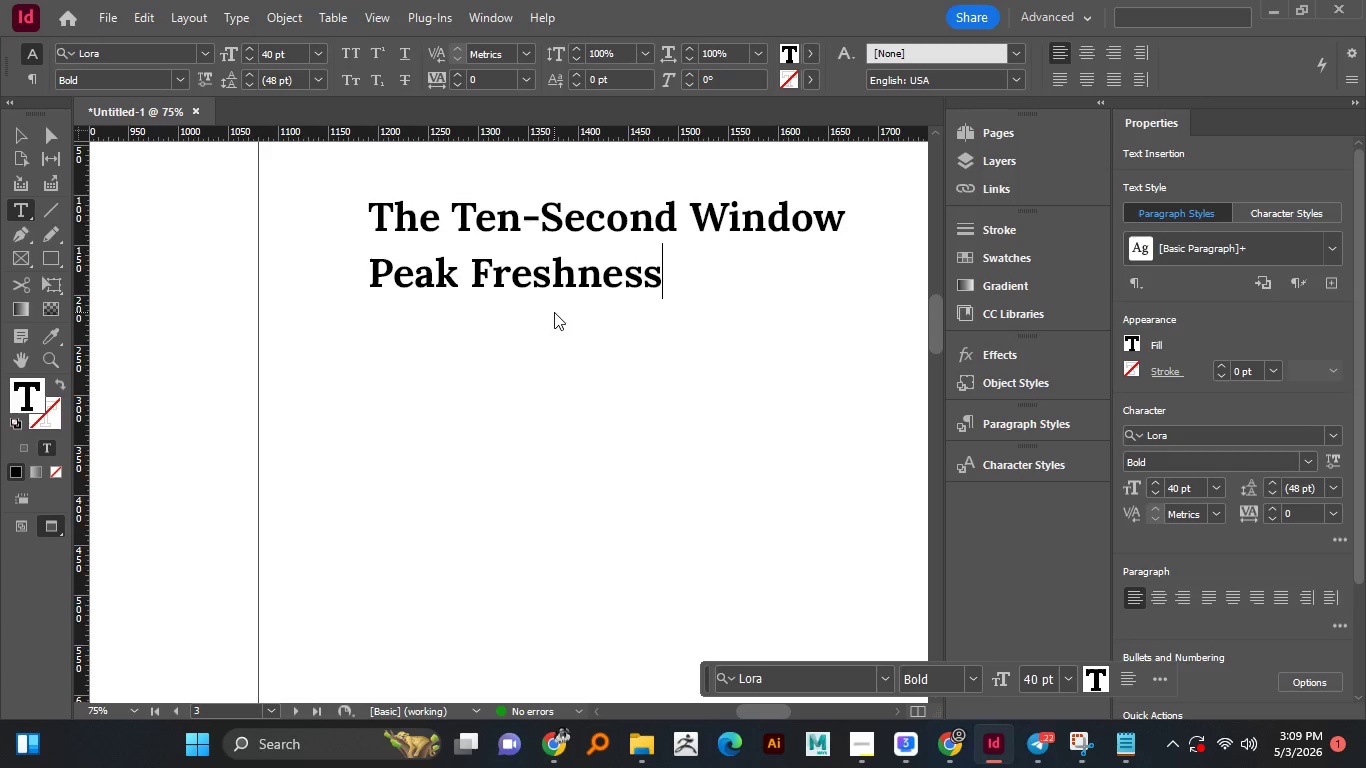 
hold_key(key=ControlLeft, duration=1.03)
 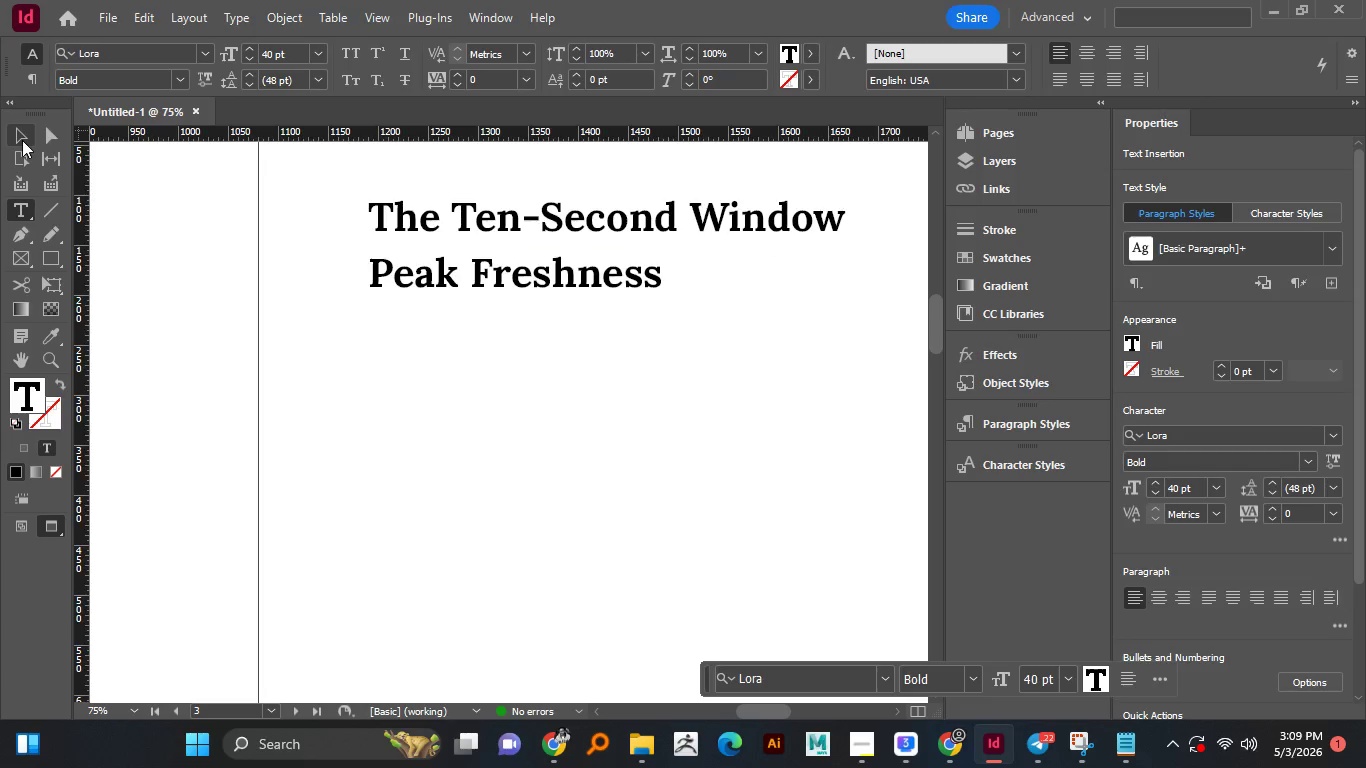 
hold_key(key=ControlLeft, duration=0.53)
 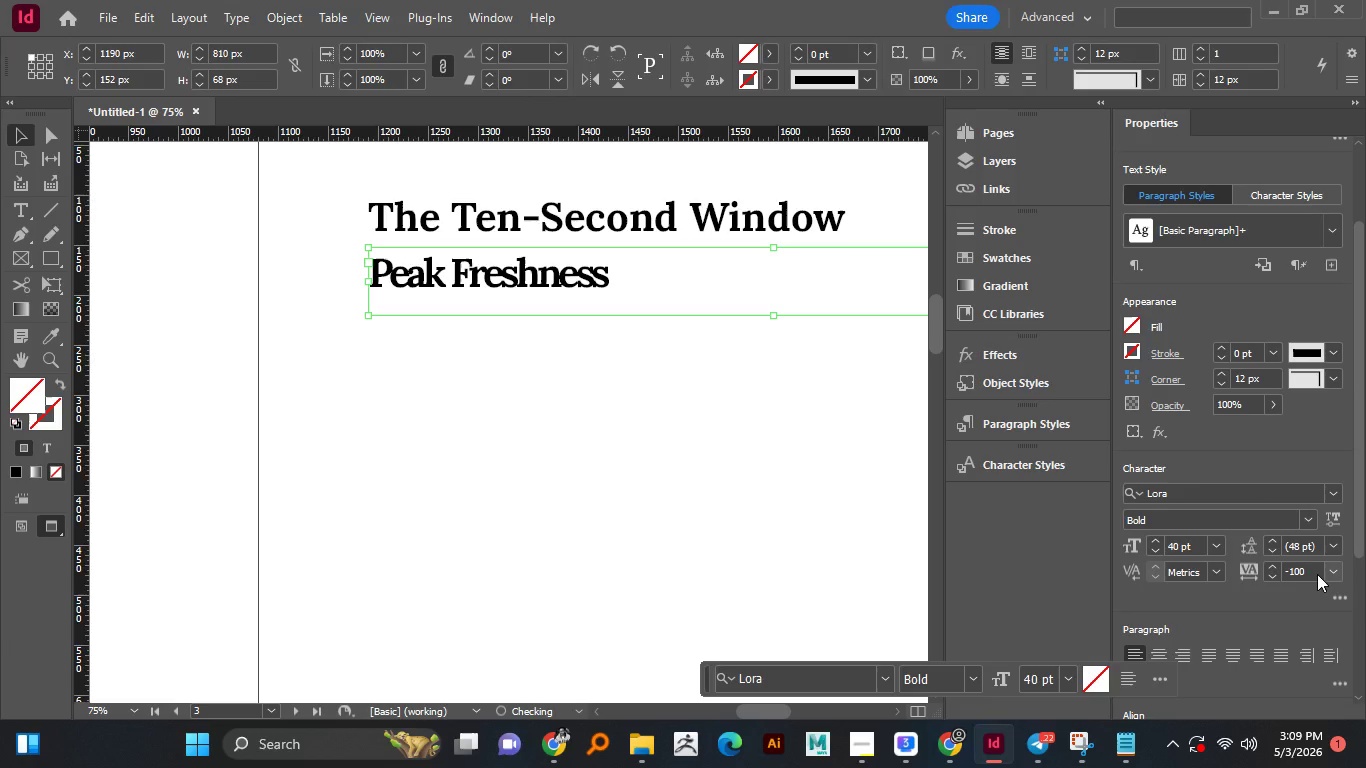 
scroll: coordinate [1317, 574], scroll_direction: down, amount: 1.0
 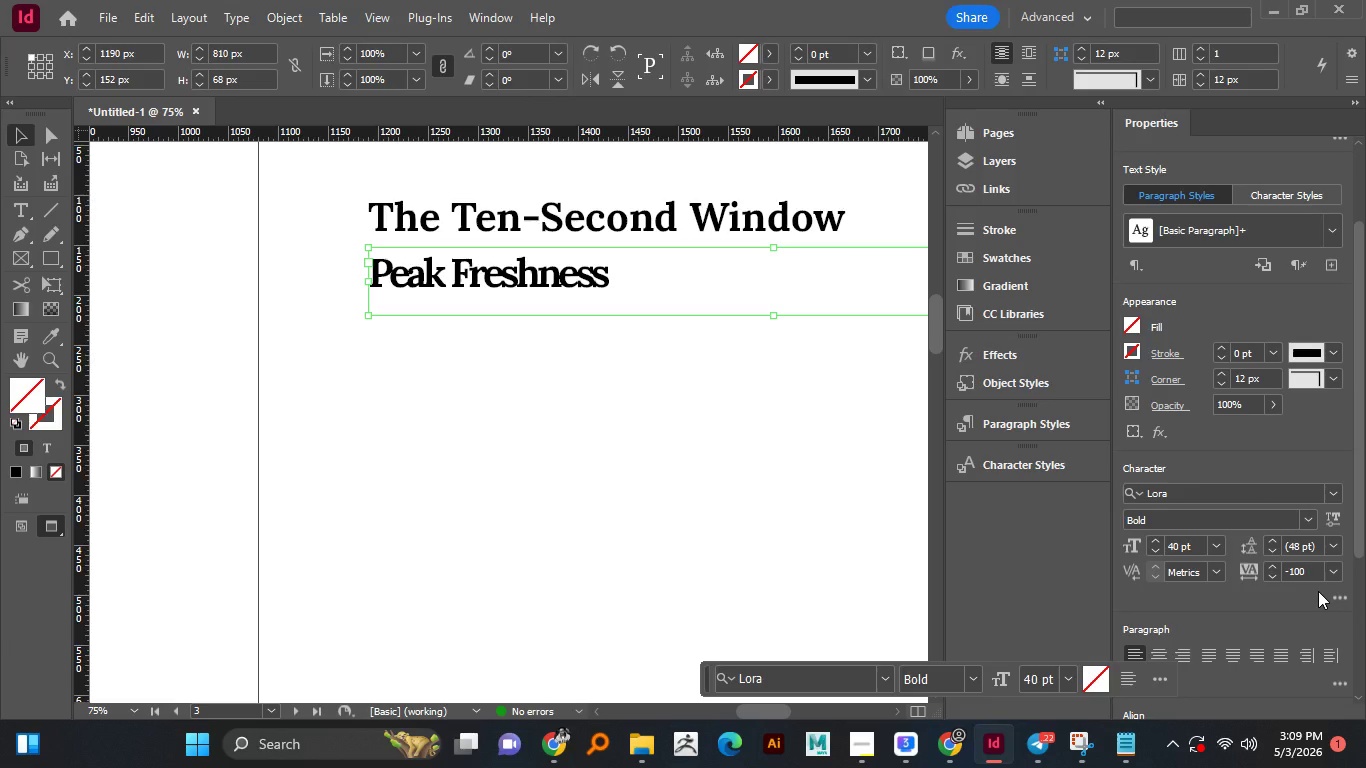 
key(Control+Z)
 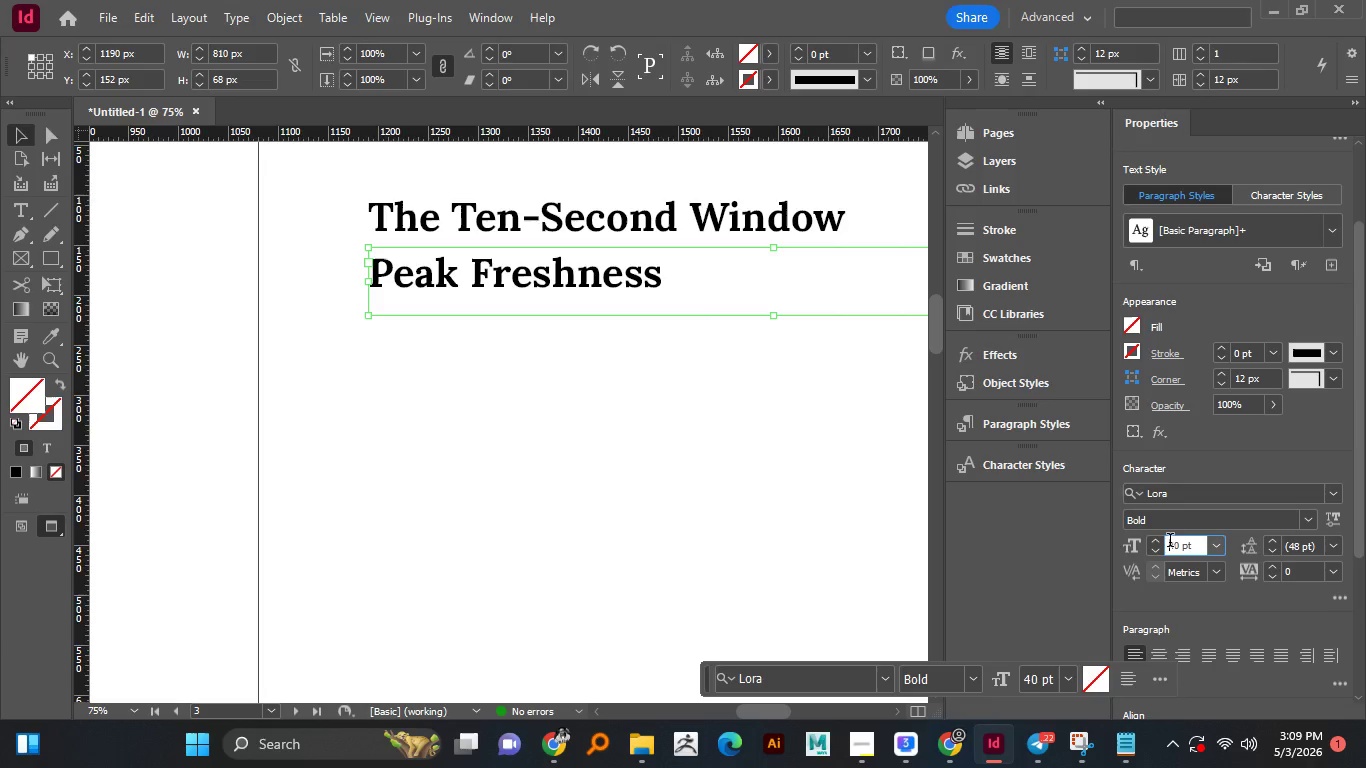 
double_click([1169, 543])
 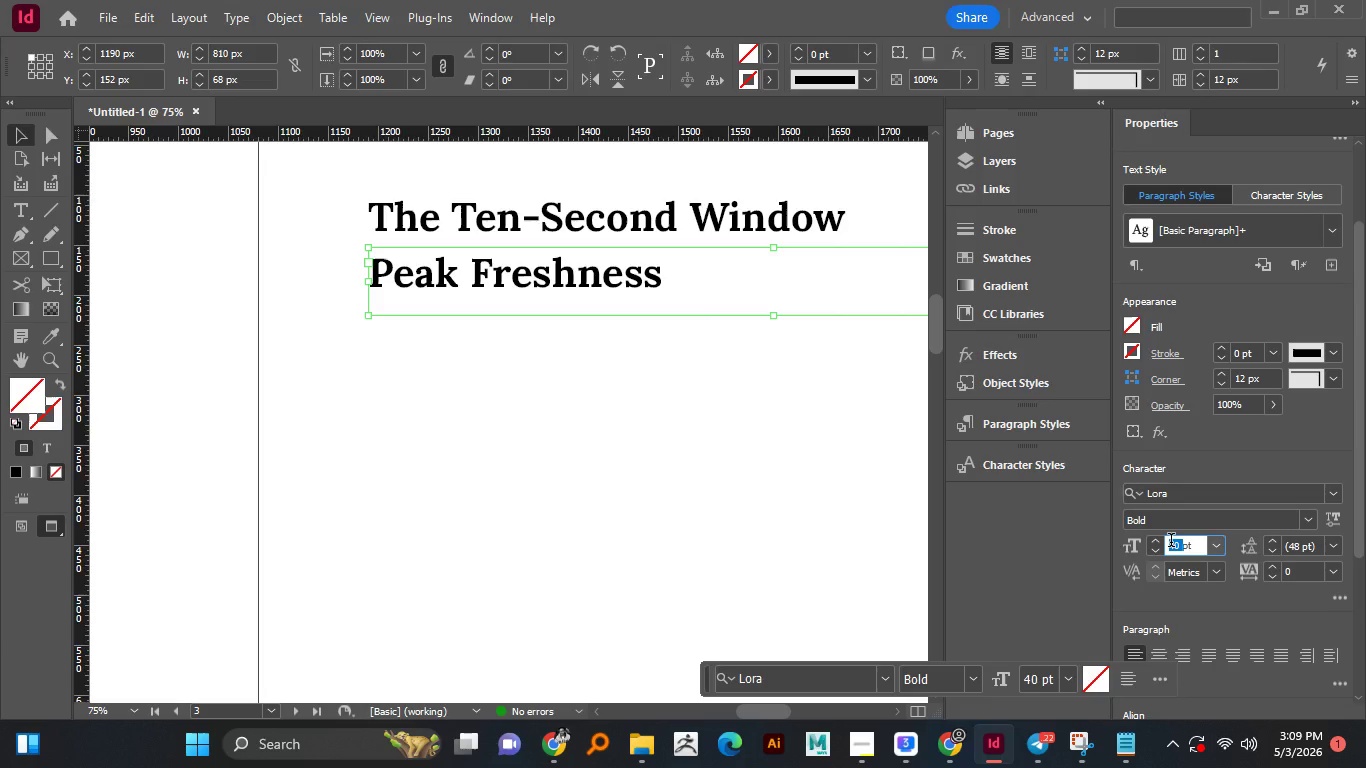 
double_click([1171, 542])
 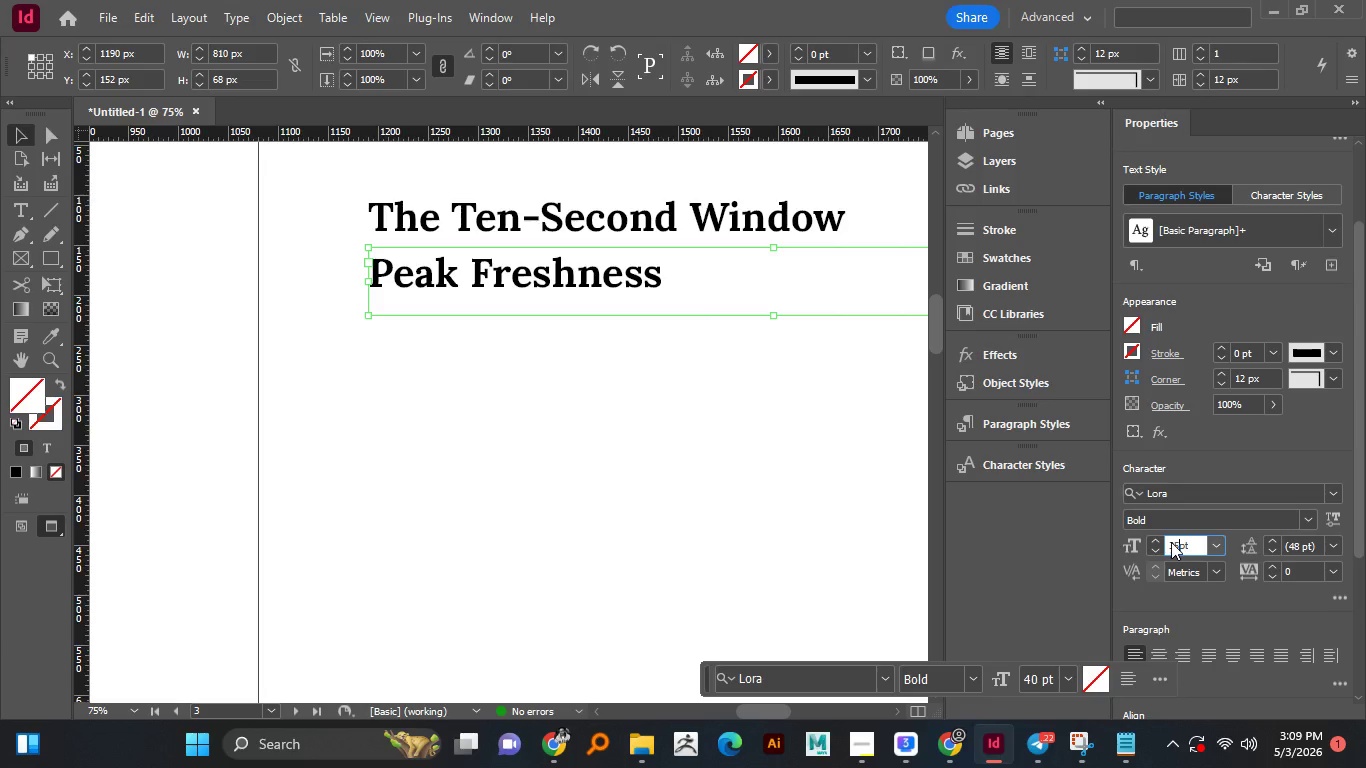 
key(Numpad3)
 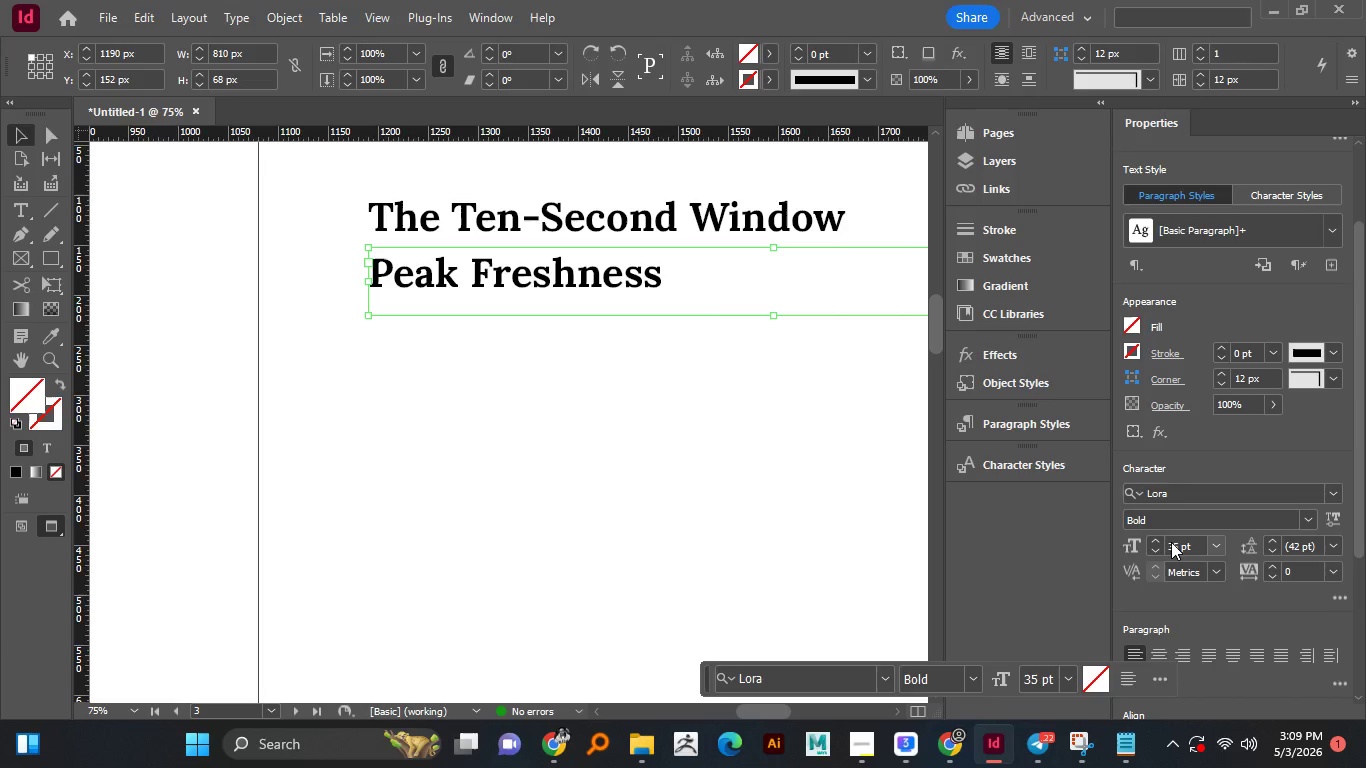 
key(Numpad5)
 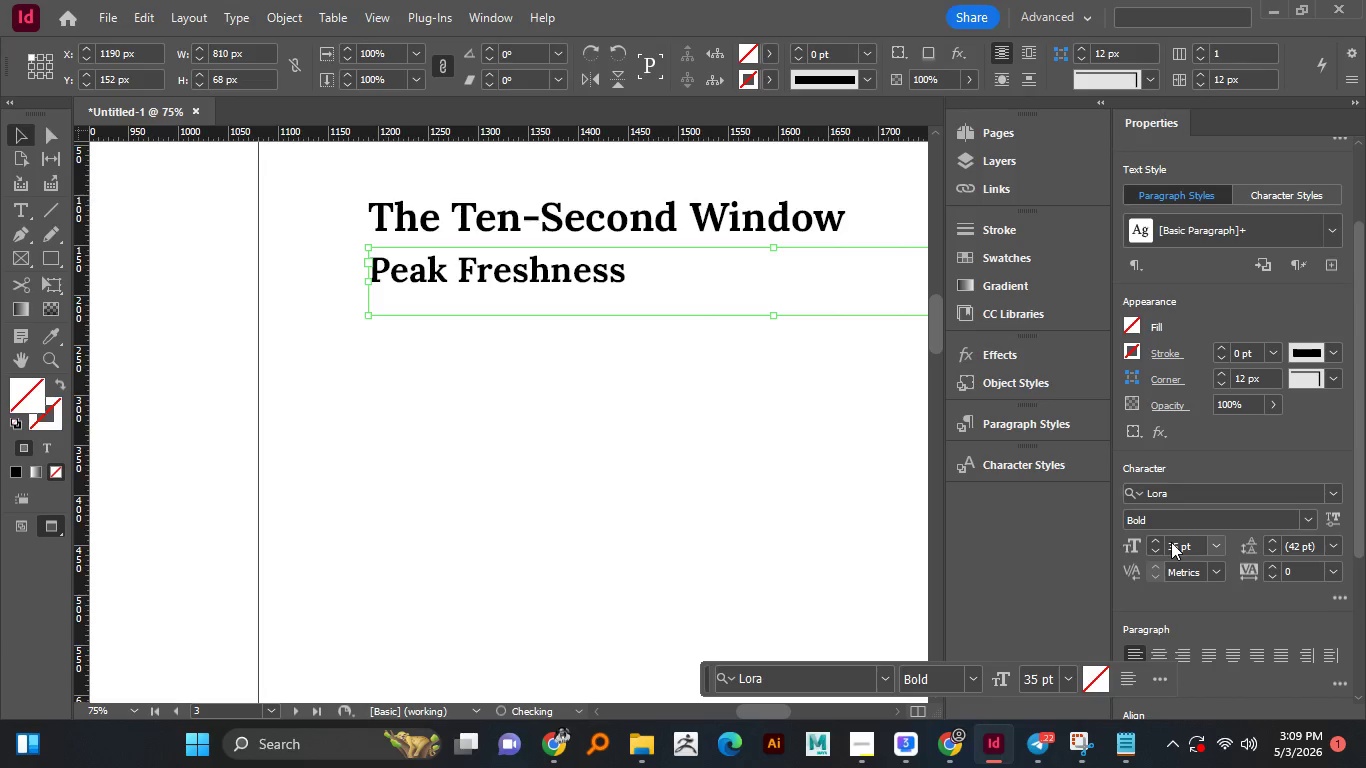 
key(NumpadEnter)
 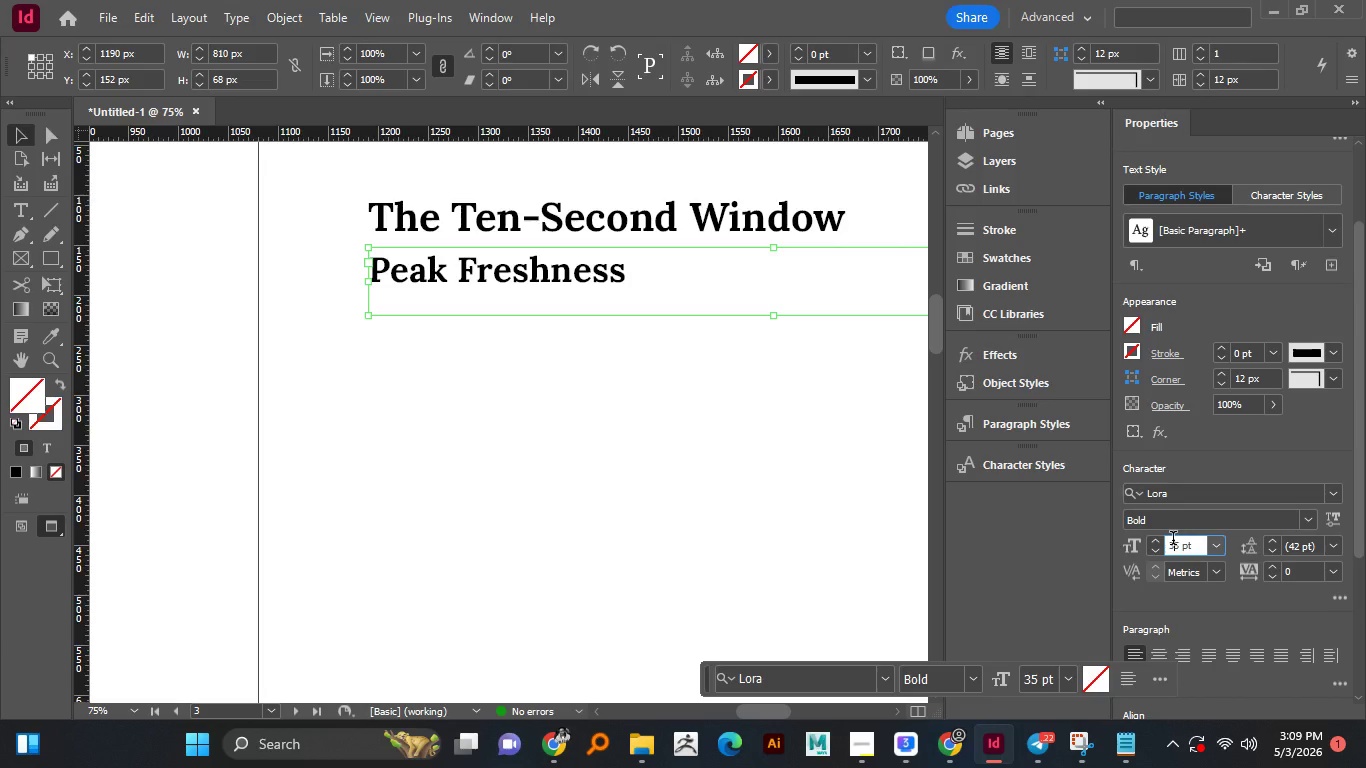 
double_click([1173, 540])
 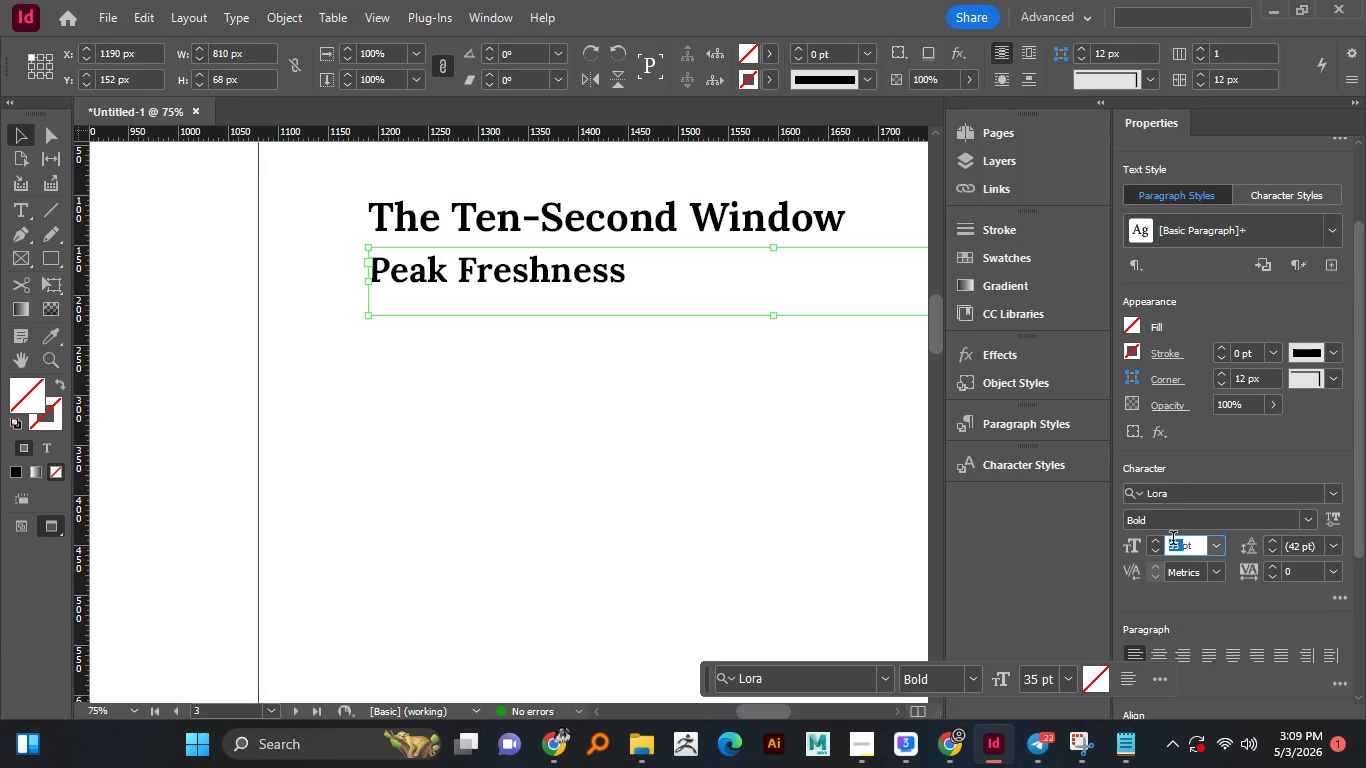 
triple_click([1173, 540])
 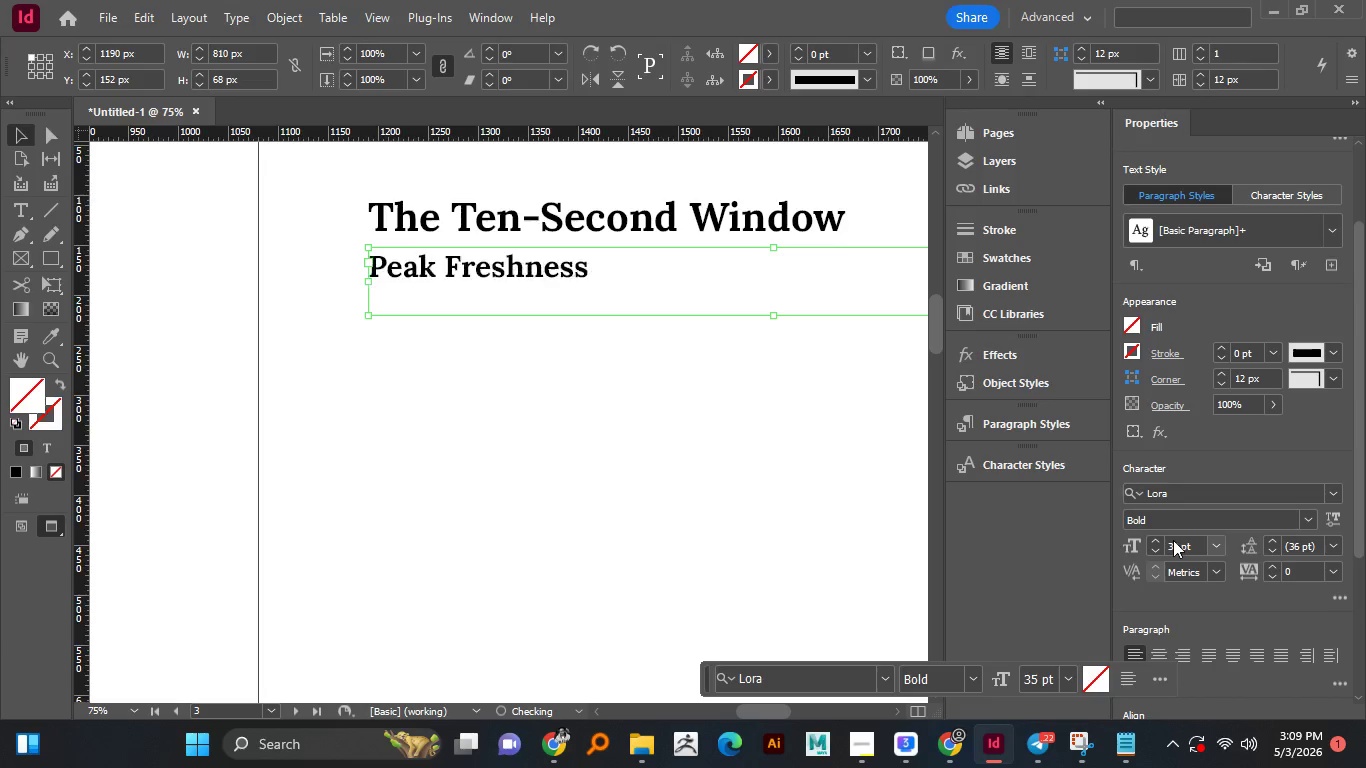 
key(Numpad3)
 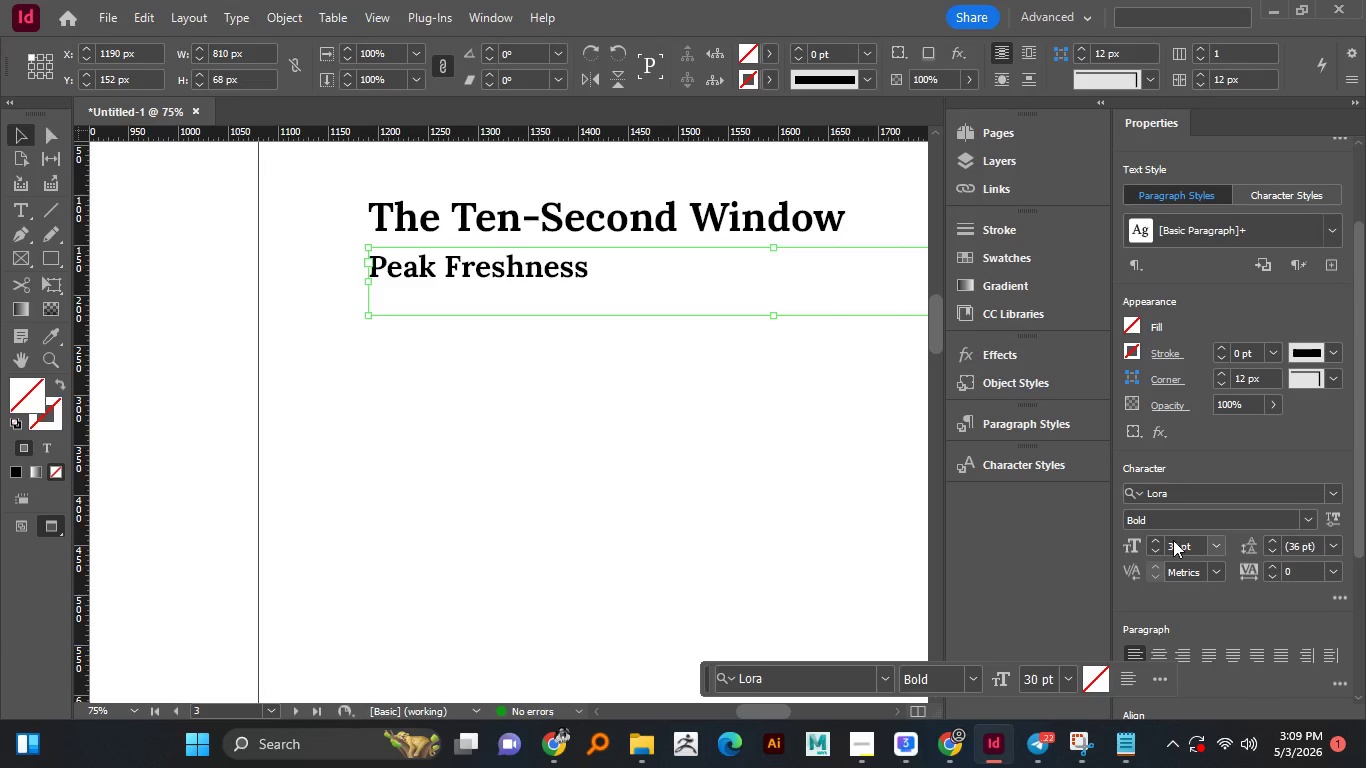 
key(Numpad0)
 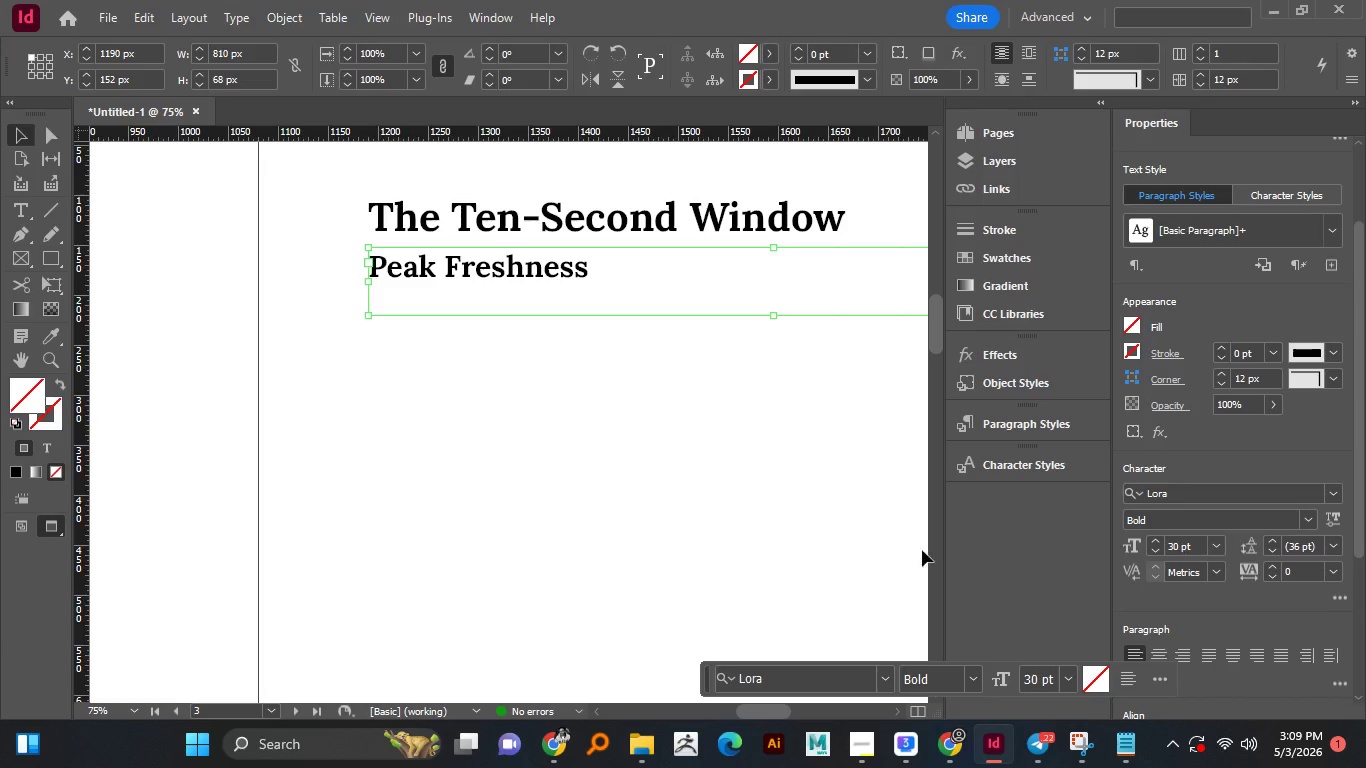 
key(NumpadEnter)
 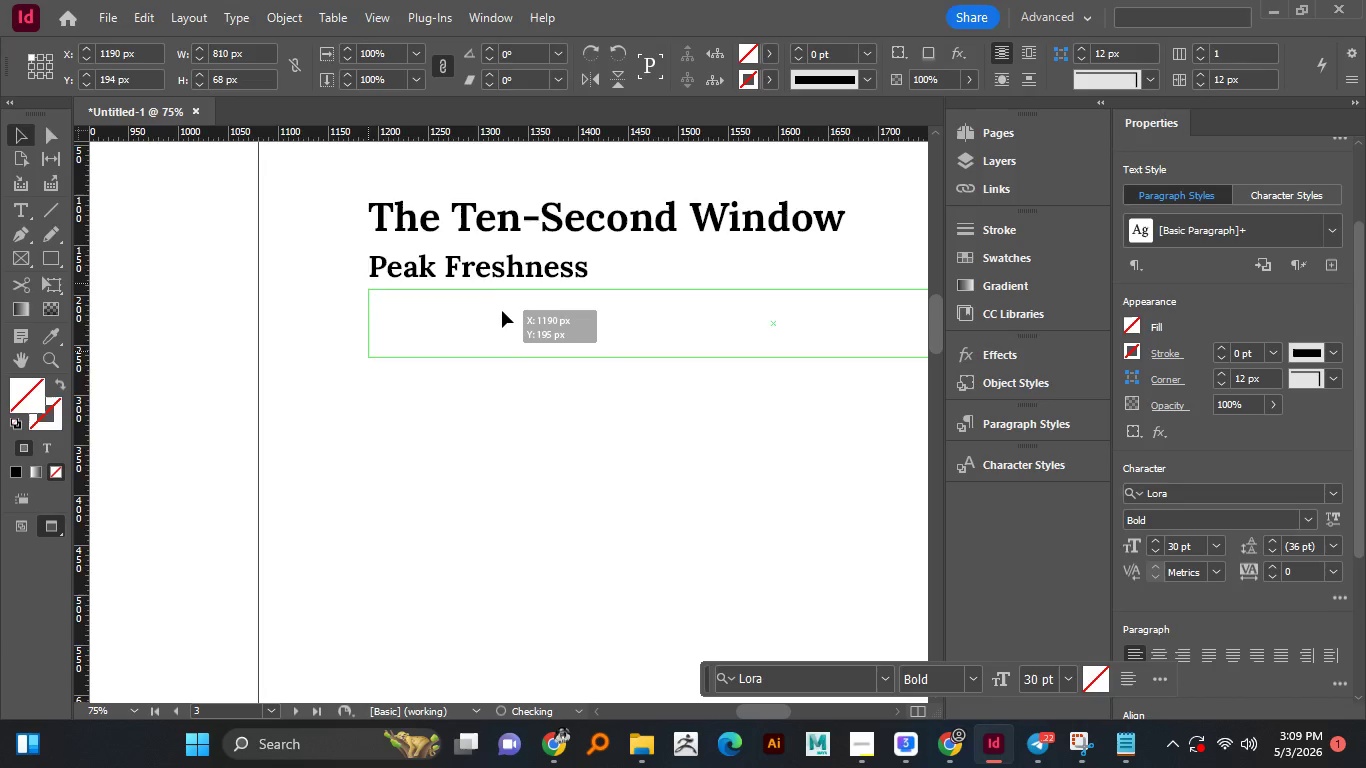 
left_click_drag(start_coordinate=[501, 267], to_coordinate=[501, 344])
 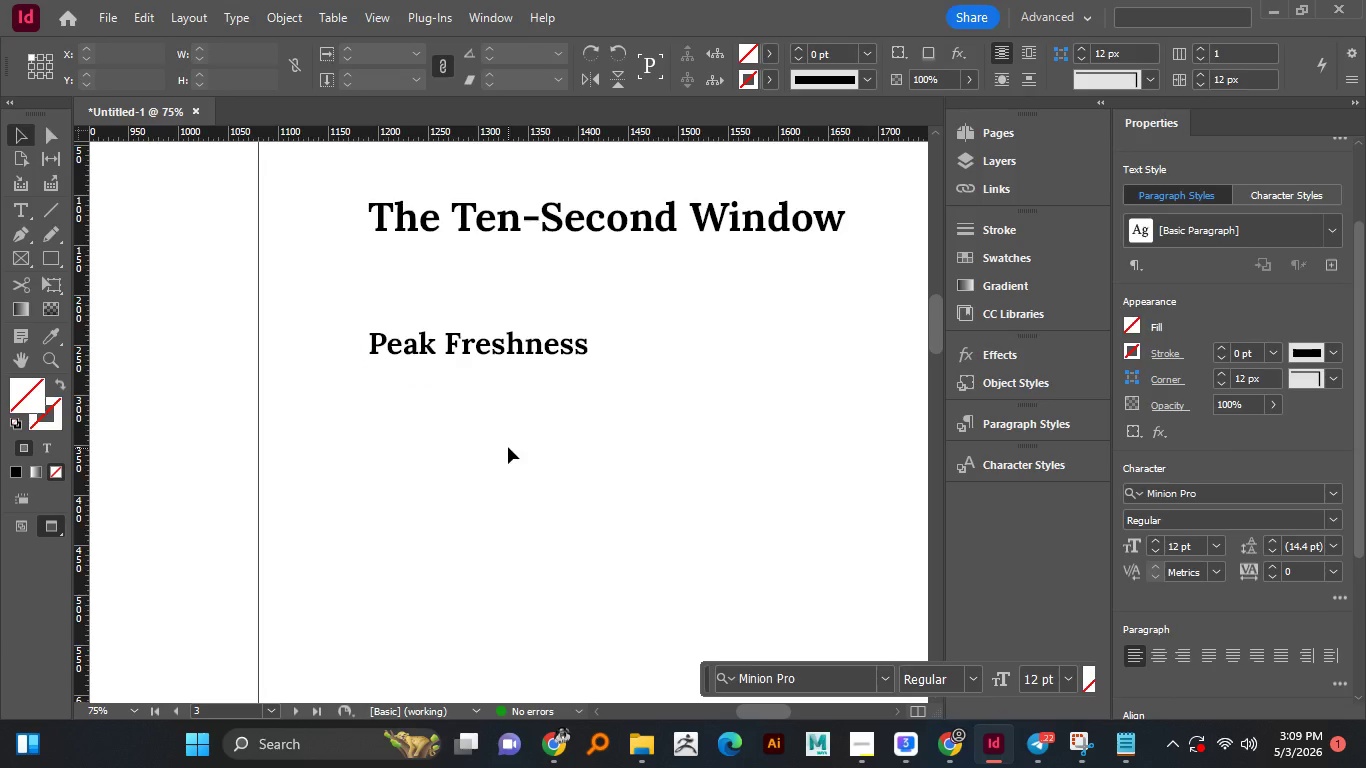 
hold_key(key=ShiftLeft, duration=1.5)
 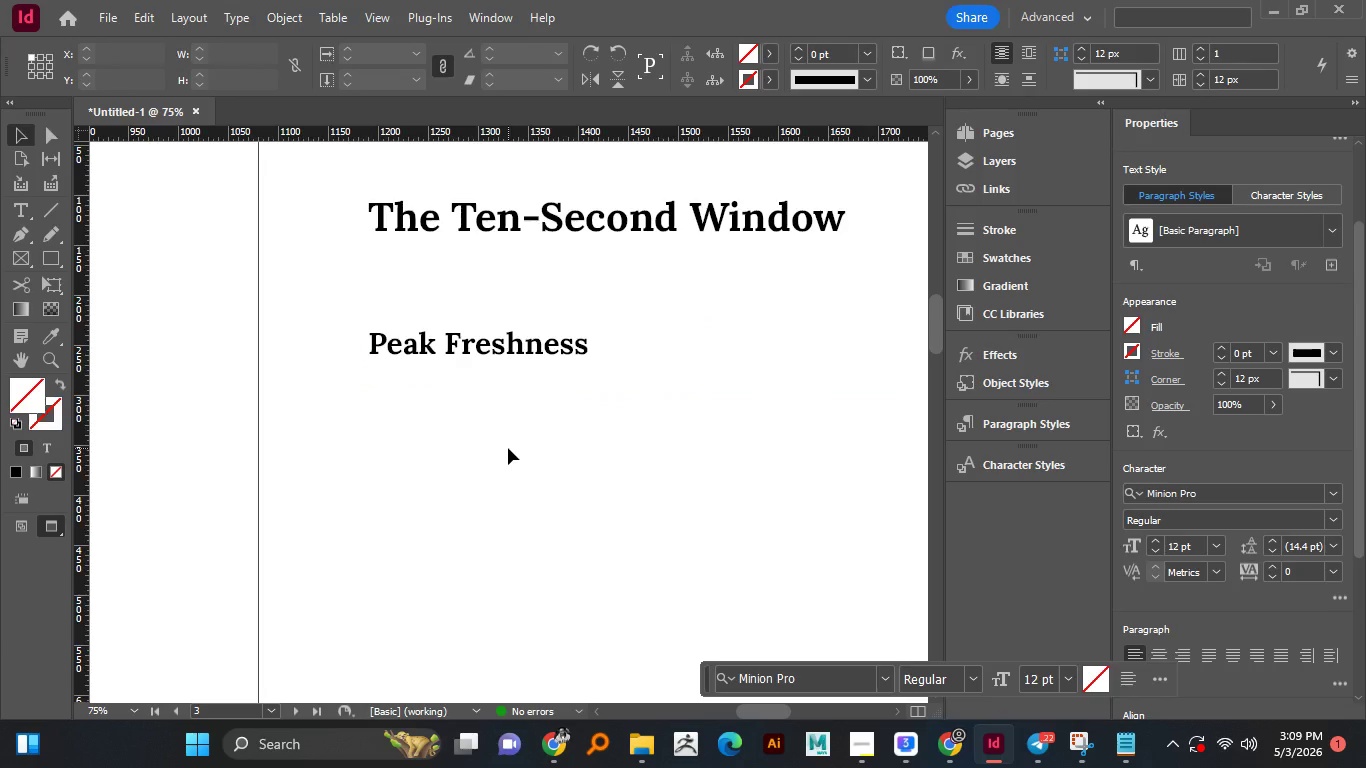 
hold_key(key=ShiftLeft, duration=0.42)
 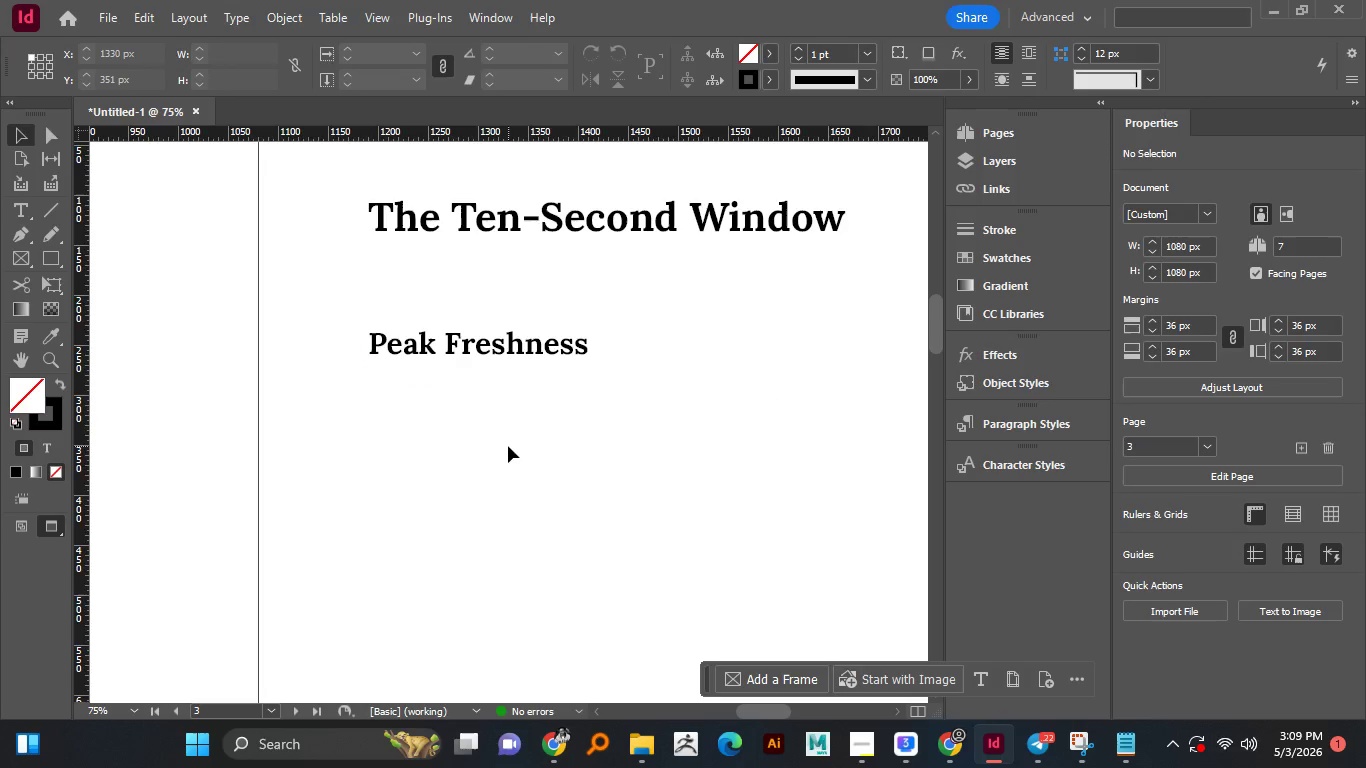 
left_click([508, 448])
 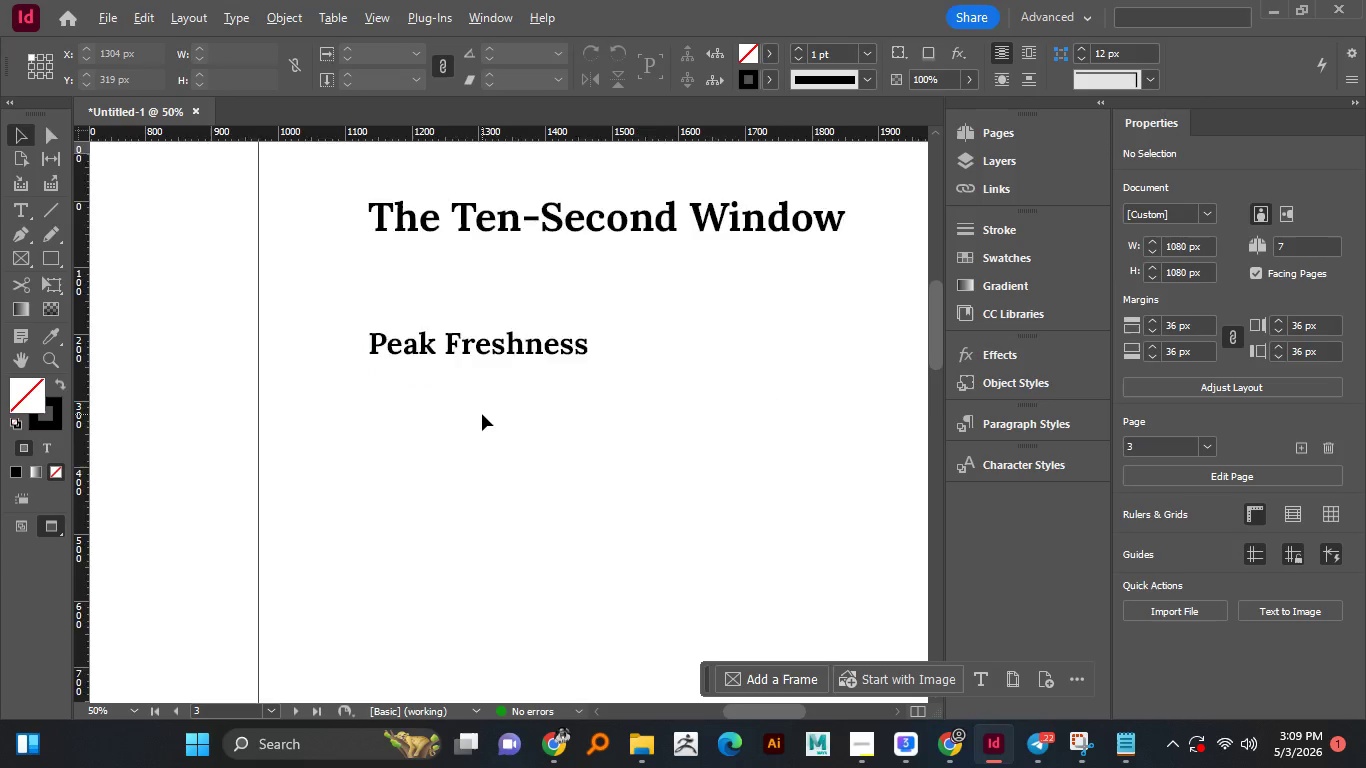 
hold_key(key=AltLeft, duration=1.0)
scroll: coordinate [482, 414], scroll_direction: down, amount: 2.0
 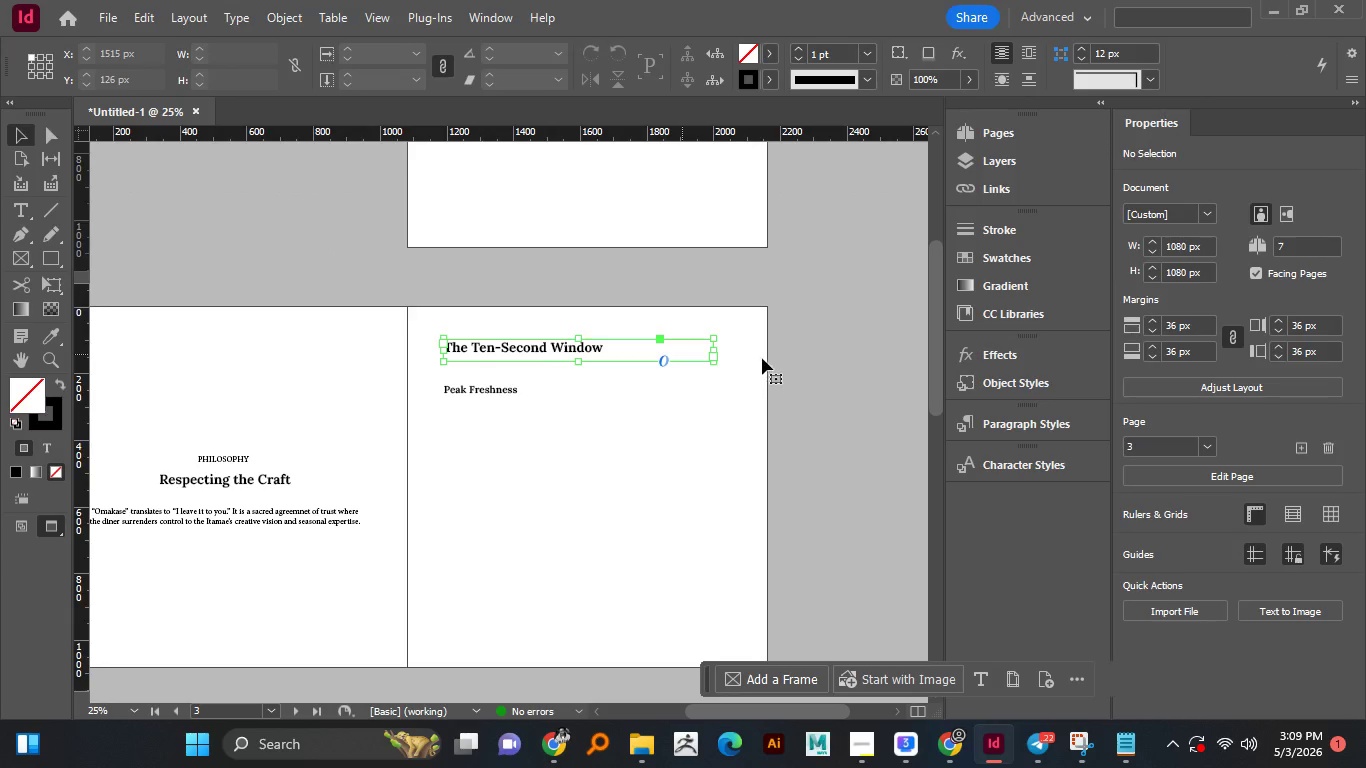 
left_click([552, 349])
 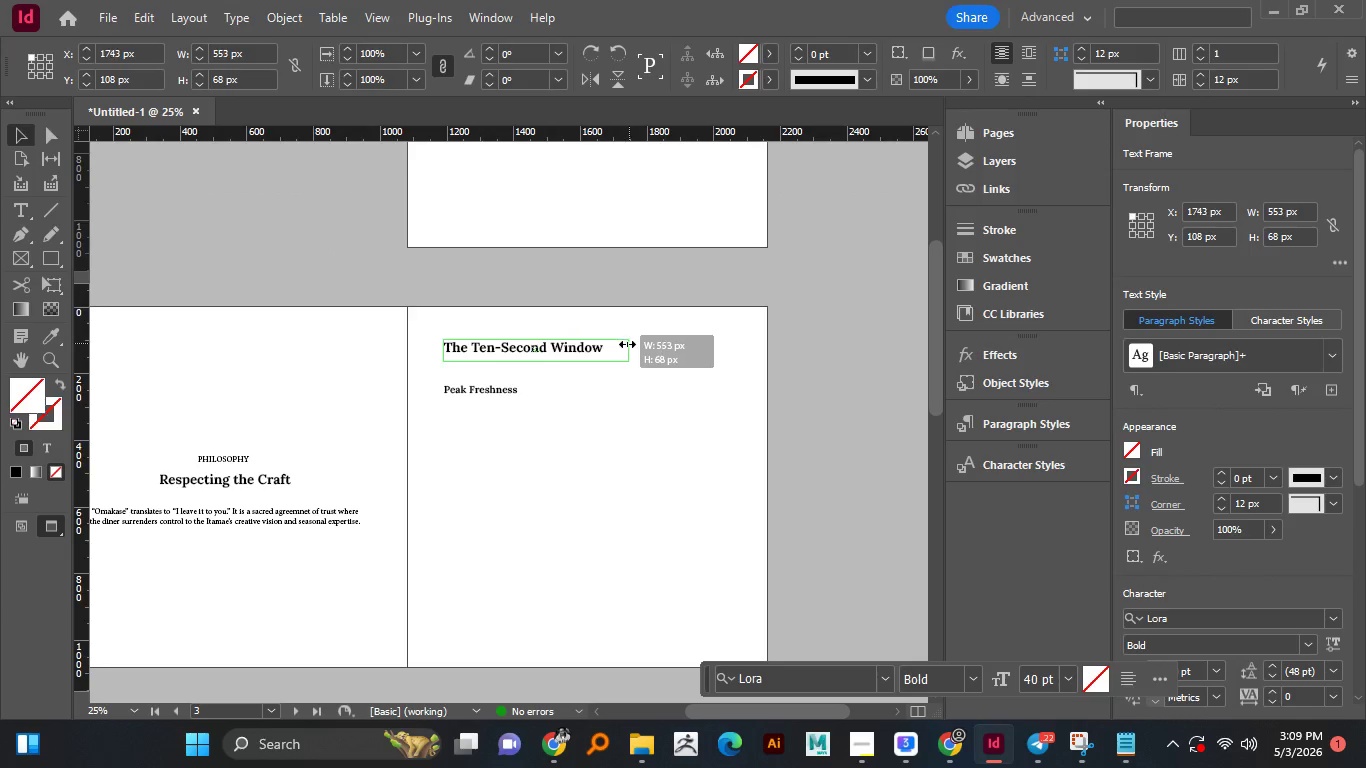 
left_click_drag(start_coordinate=[712, 351], to_coordinate=[610, 353])
 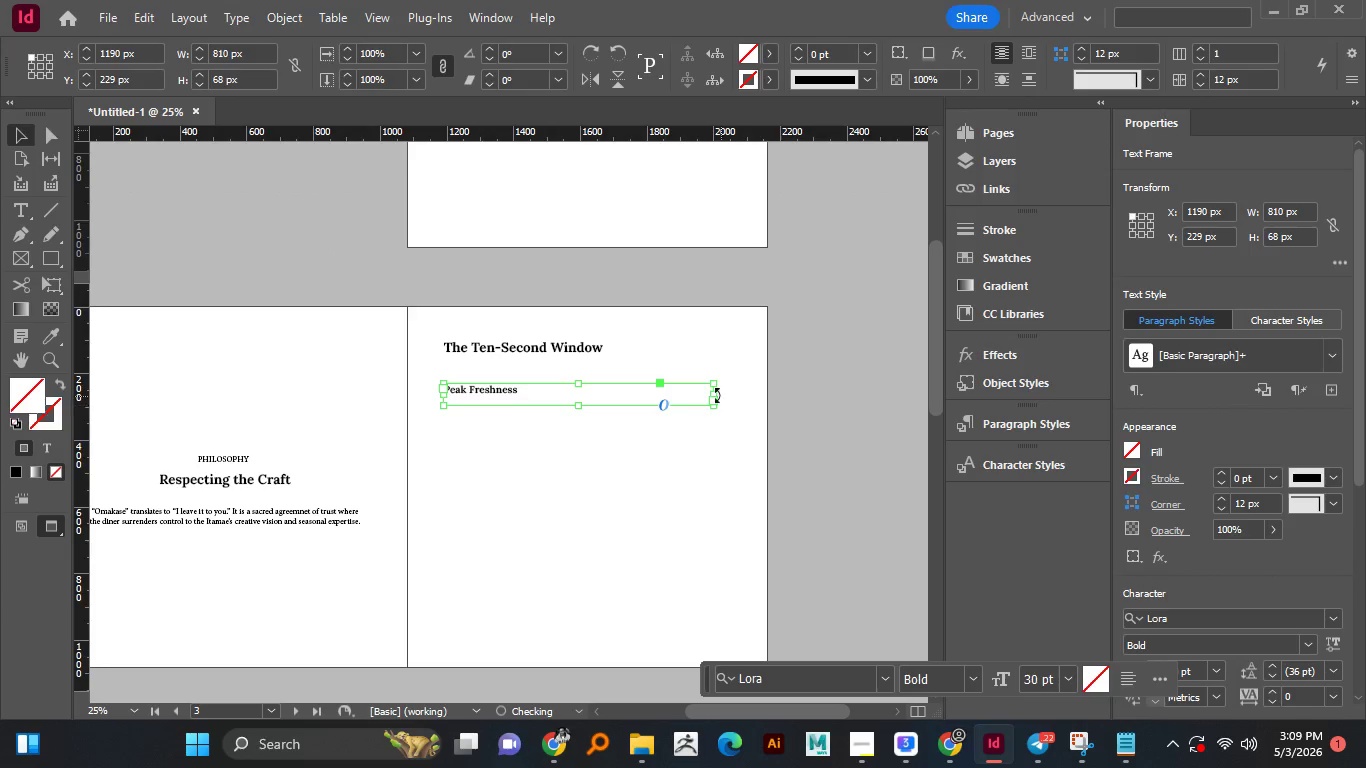 
left_click([498, 390])
 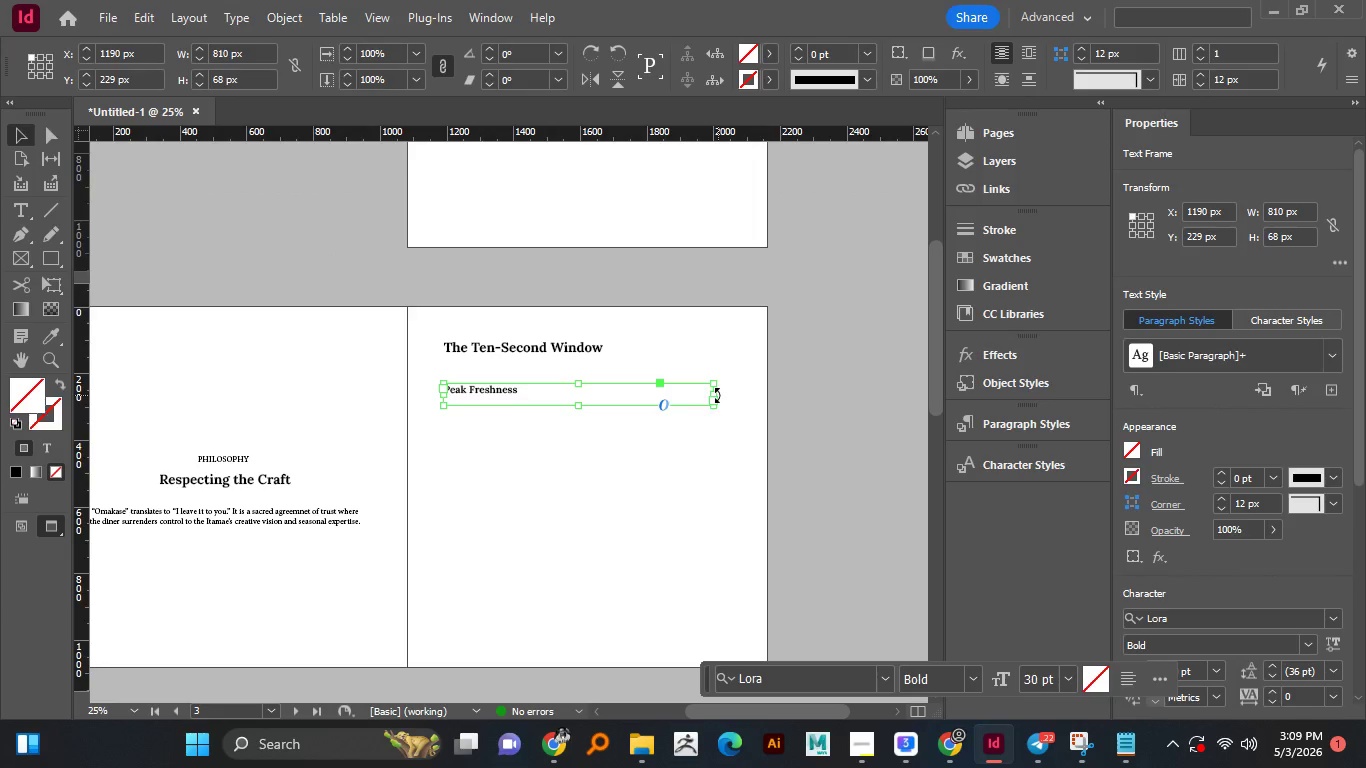 
left_click([718, 395])
 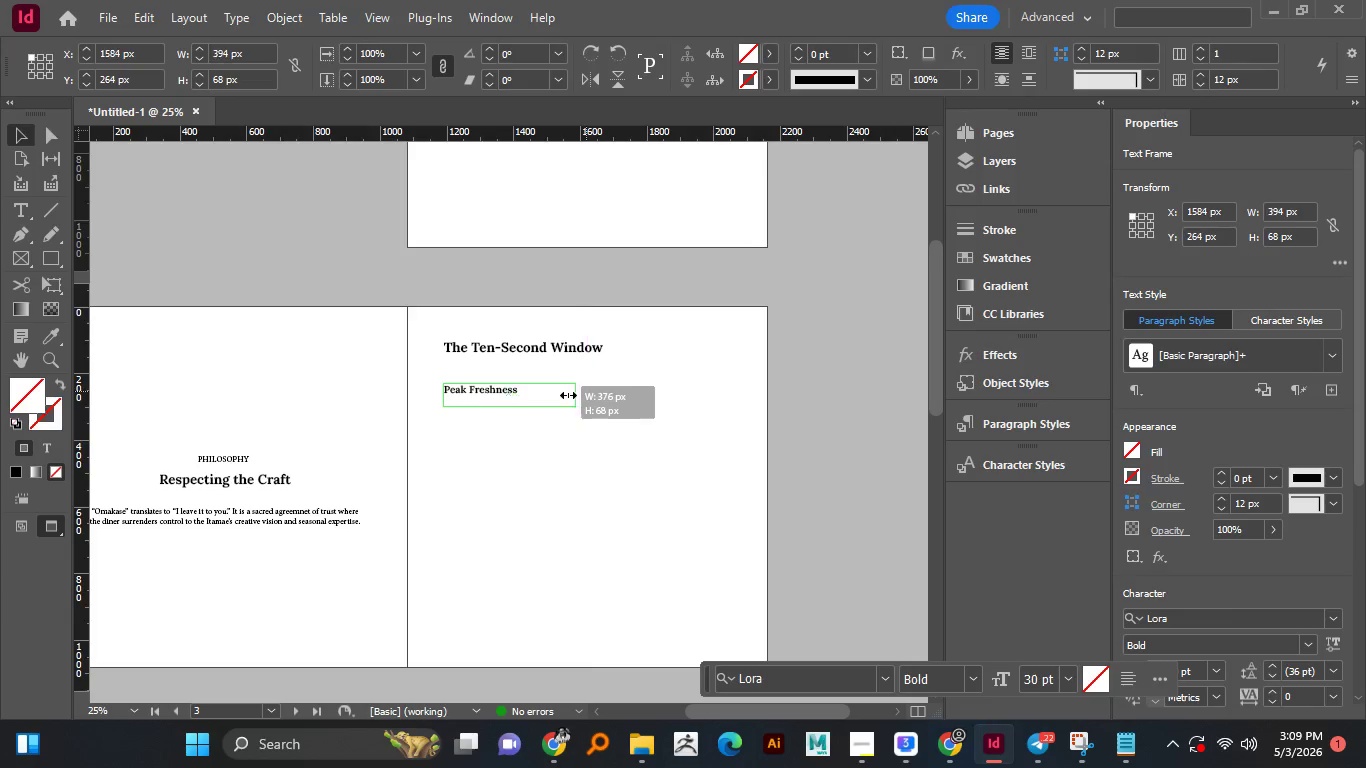 
left_click_drag(start_coordinate=[715, 395], to_coordinate=[528, 403])
 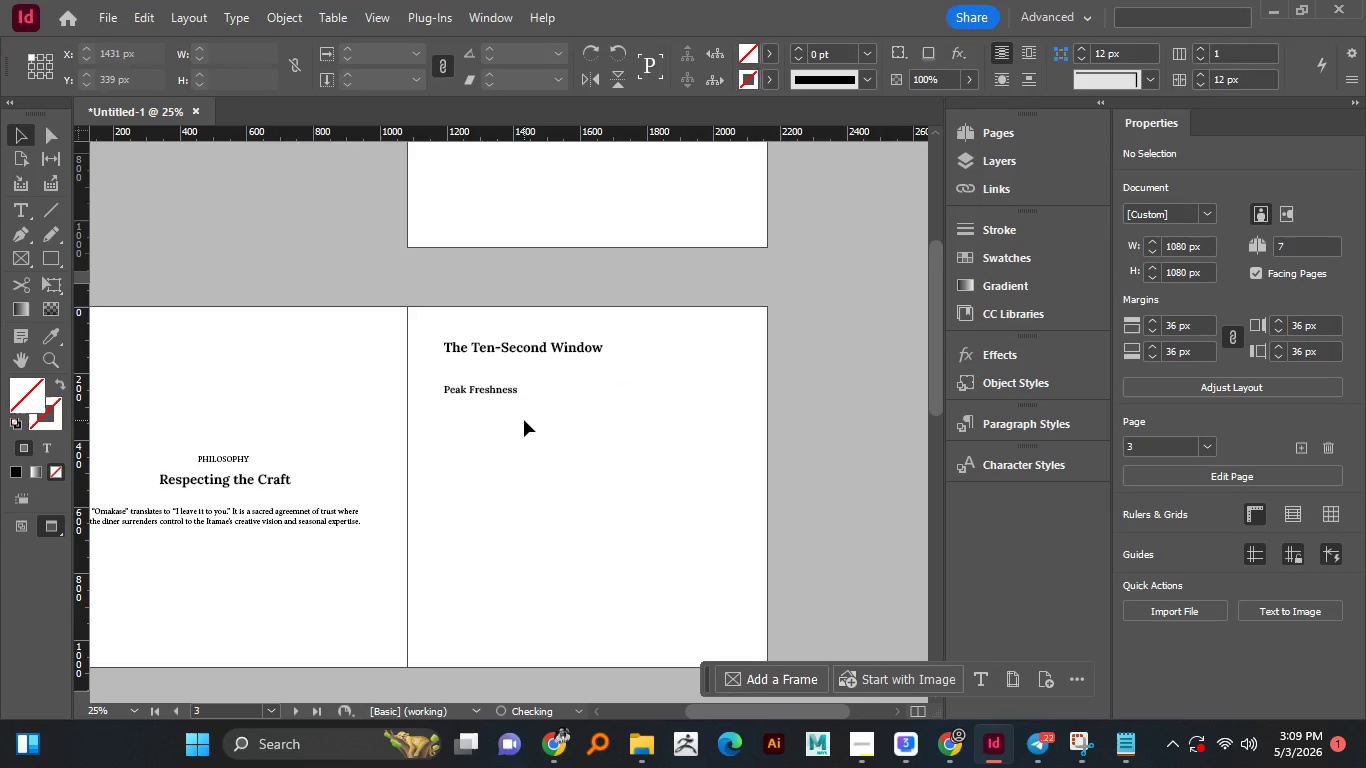 
left_click([553, 405])
 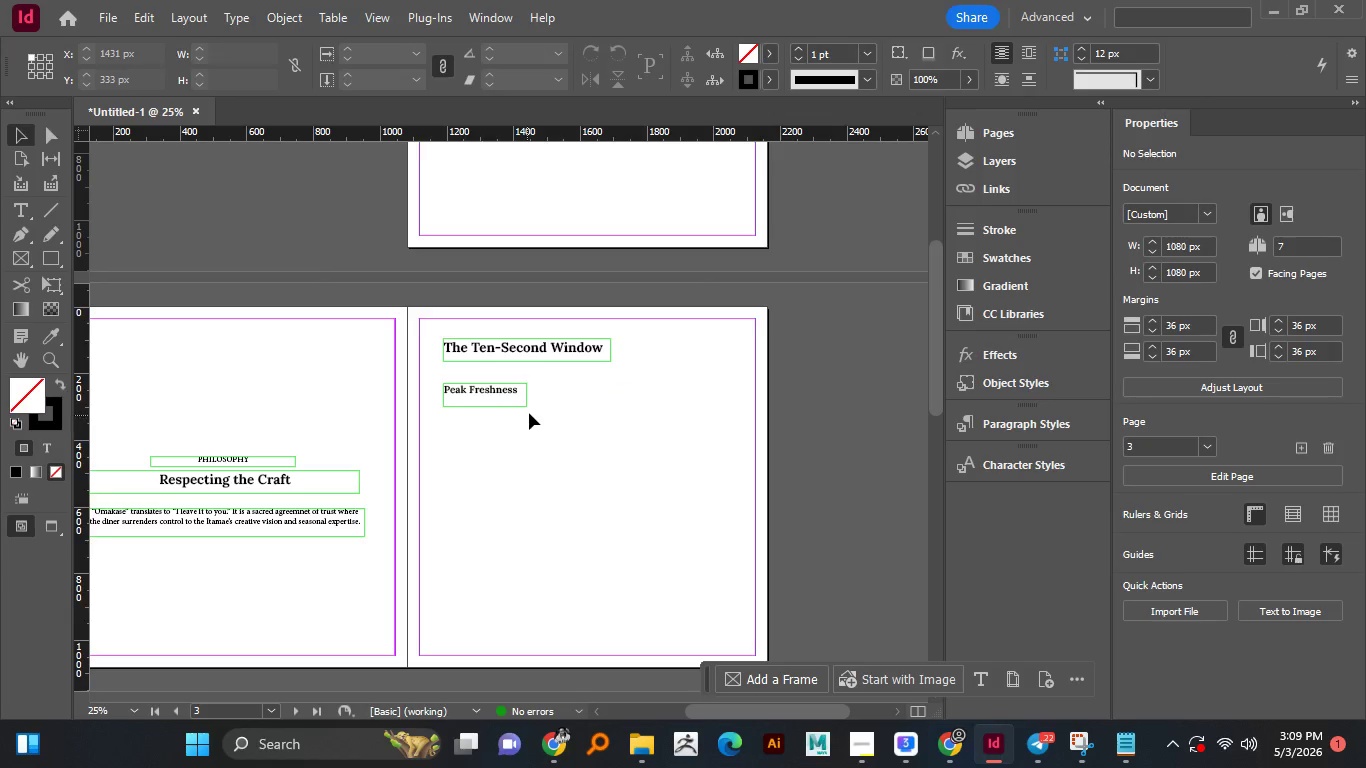 
type(ww)
 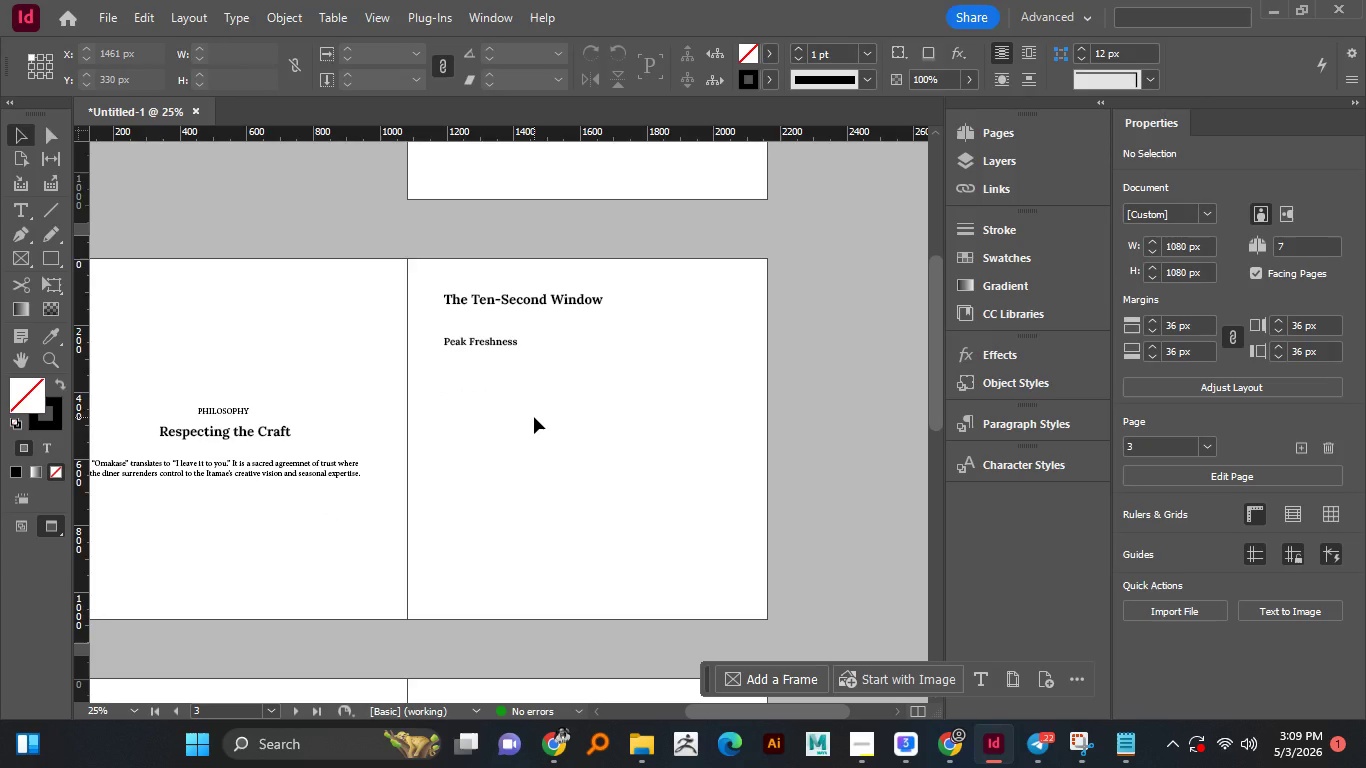 
scroll: coordinate [534, 417], scroll_direction: down, amount: 1.0
 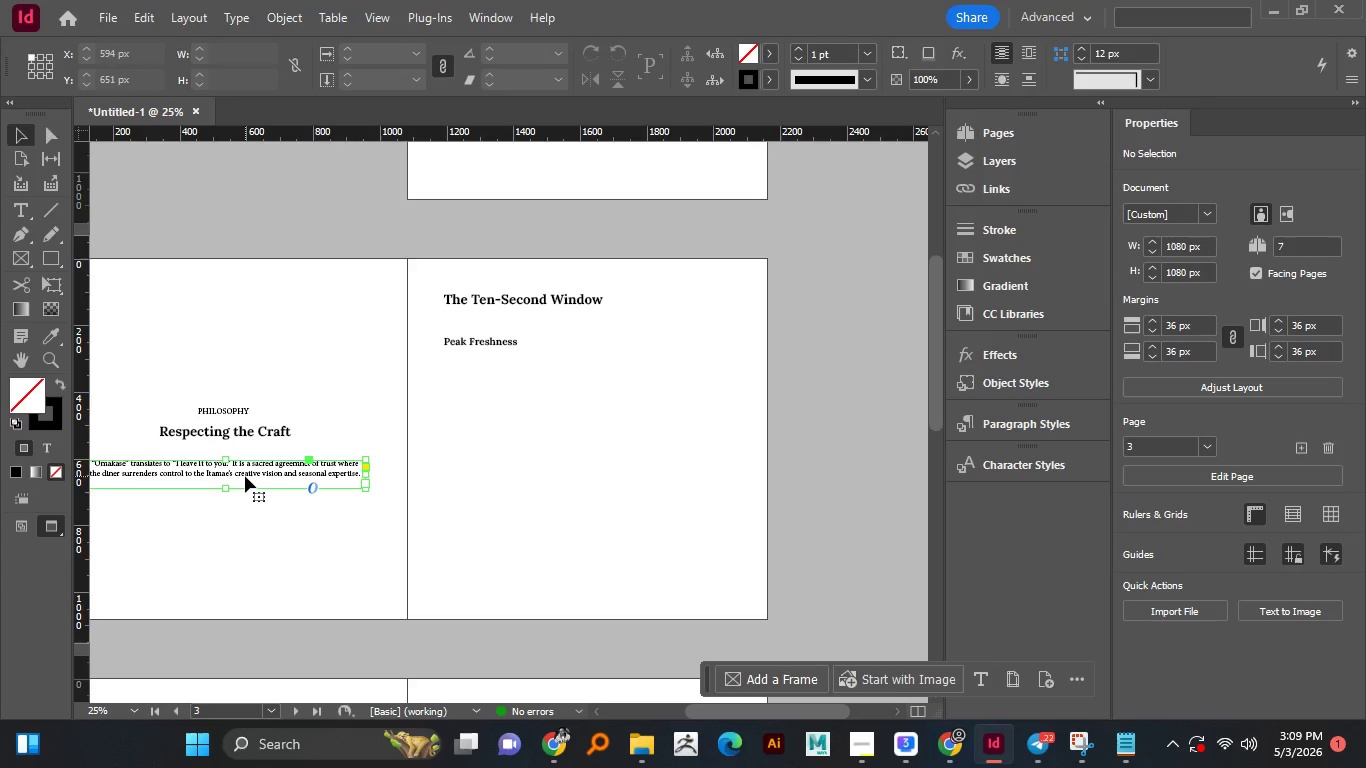 
left_click([245, 476])
 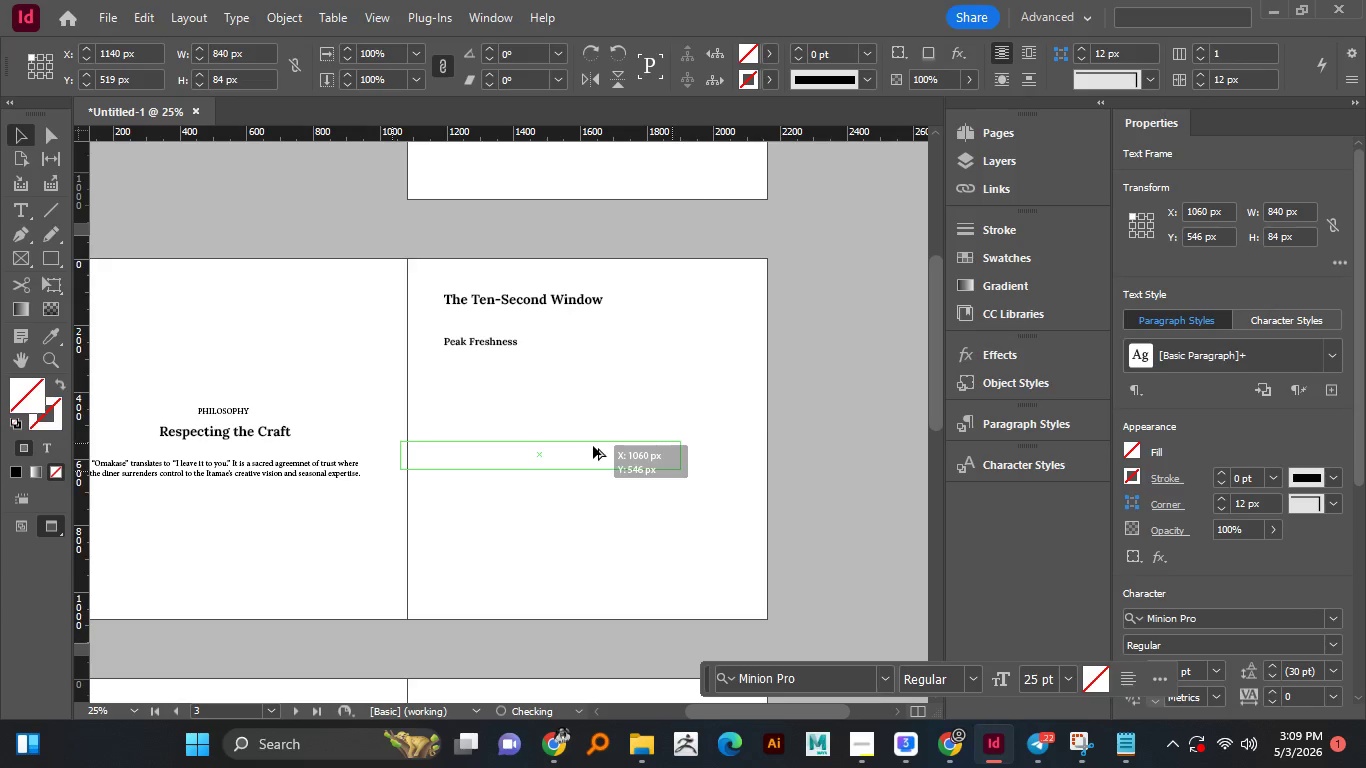 
hold_key(key=AltLeft, duration=1.52)
left_click_drag(start_coordinate=[242, 475], to_coordinate=[601, 383])
 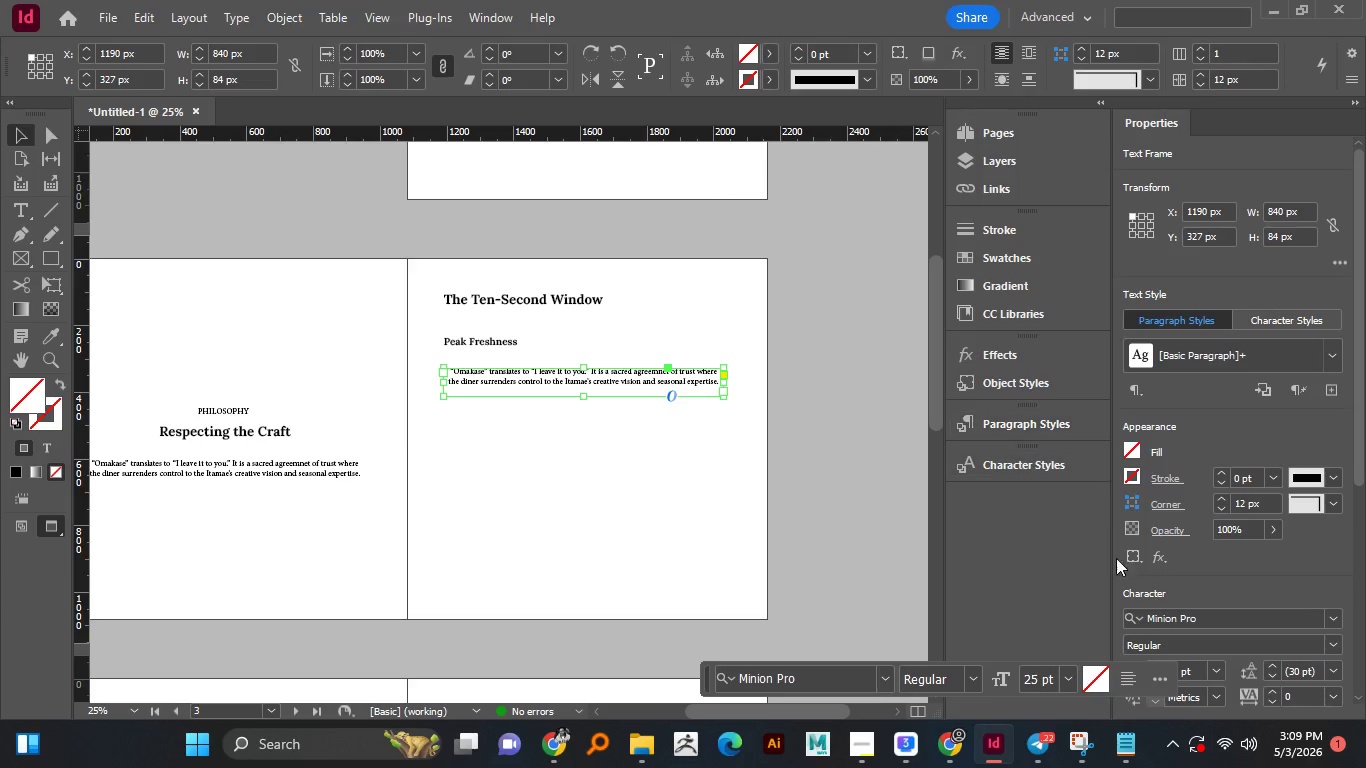 
hold_key(key=AltLeft, duration=1.2)
 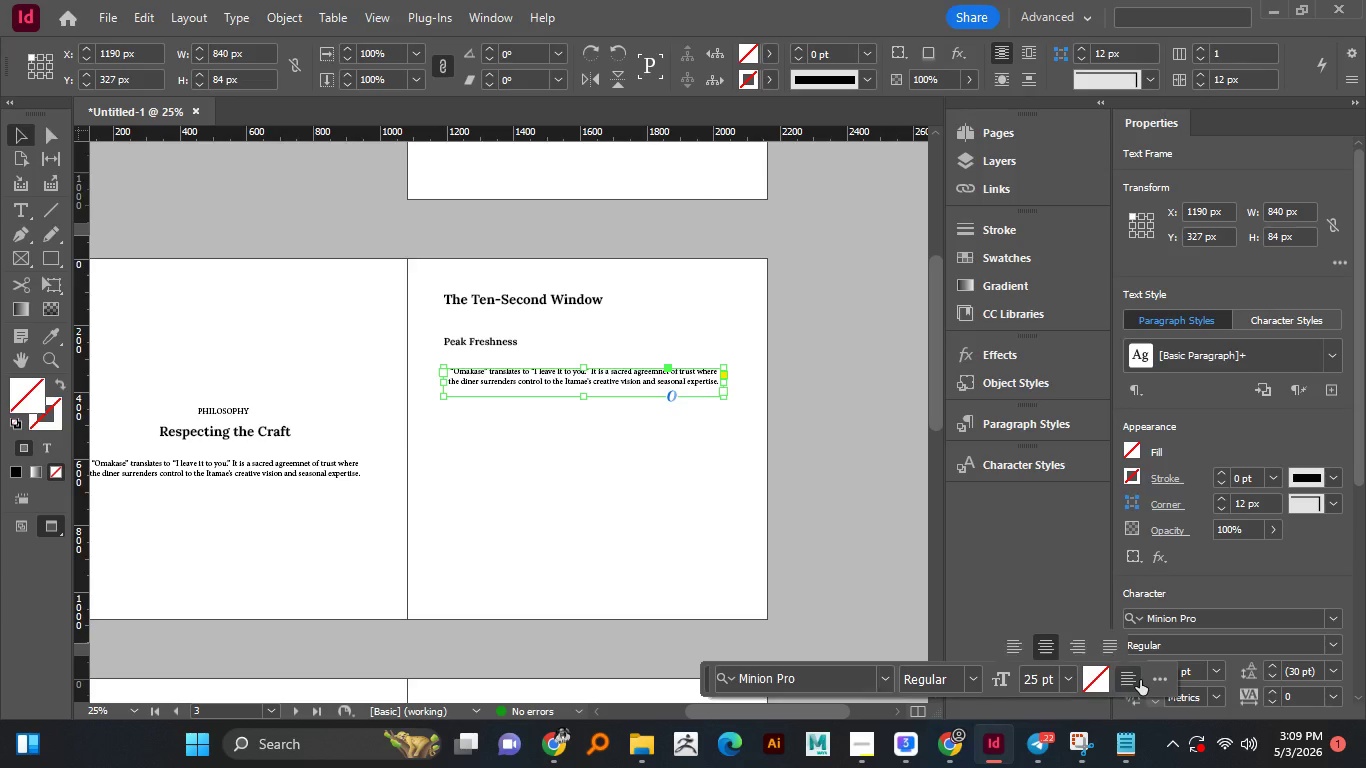 
left_click([1140, 680])
 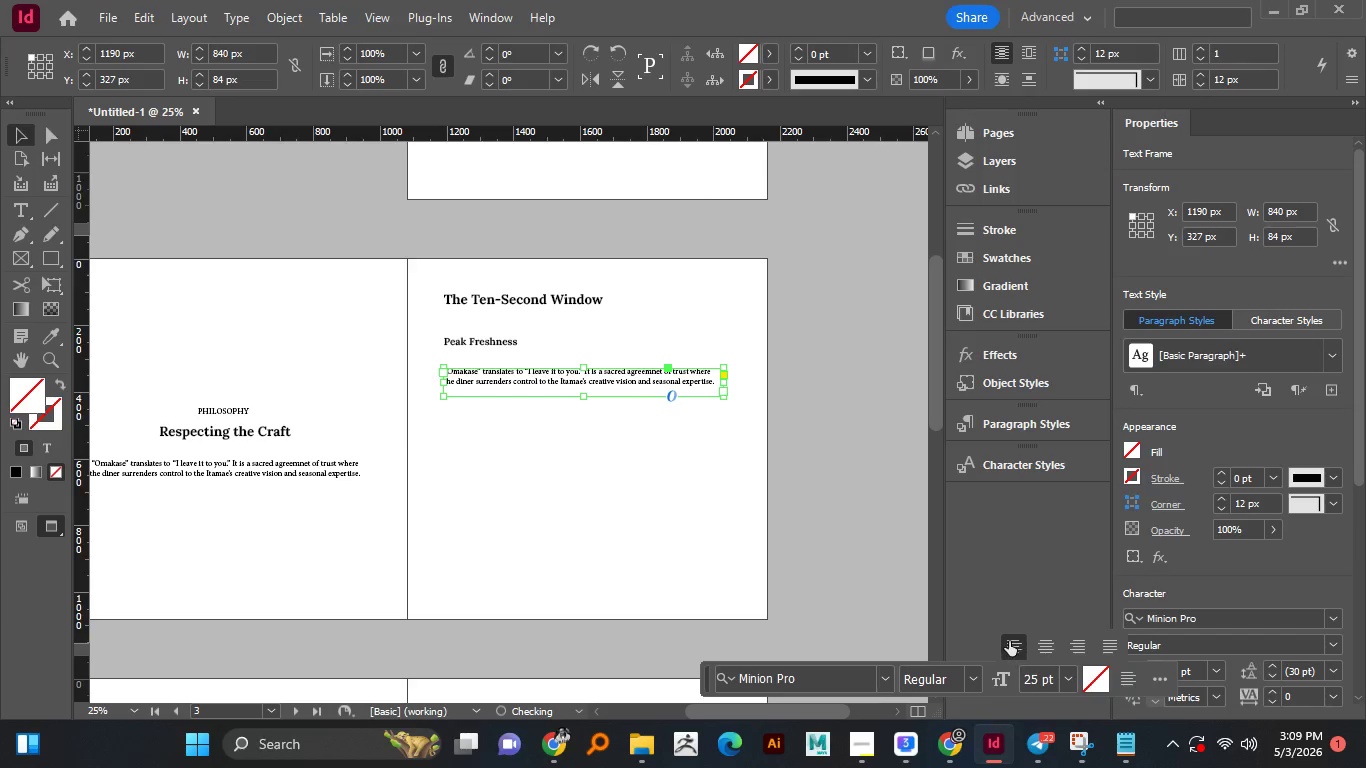 
left_click([1009, 646])
 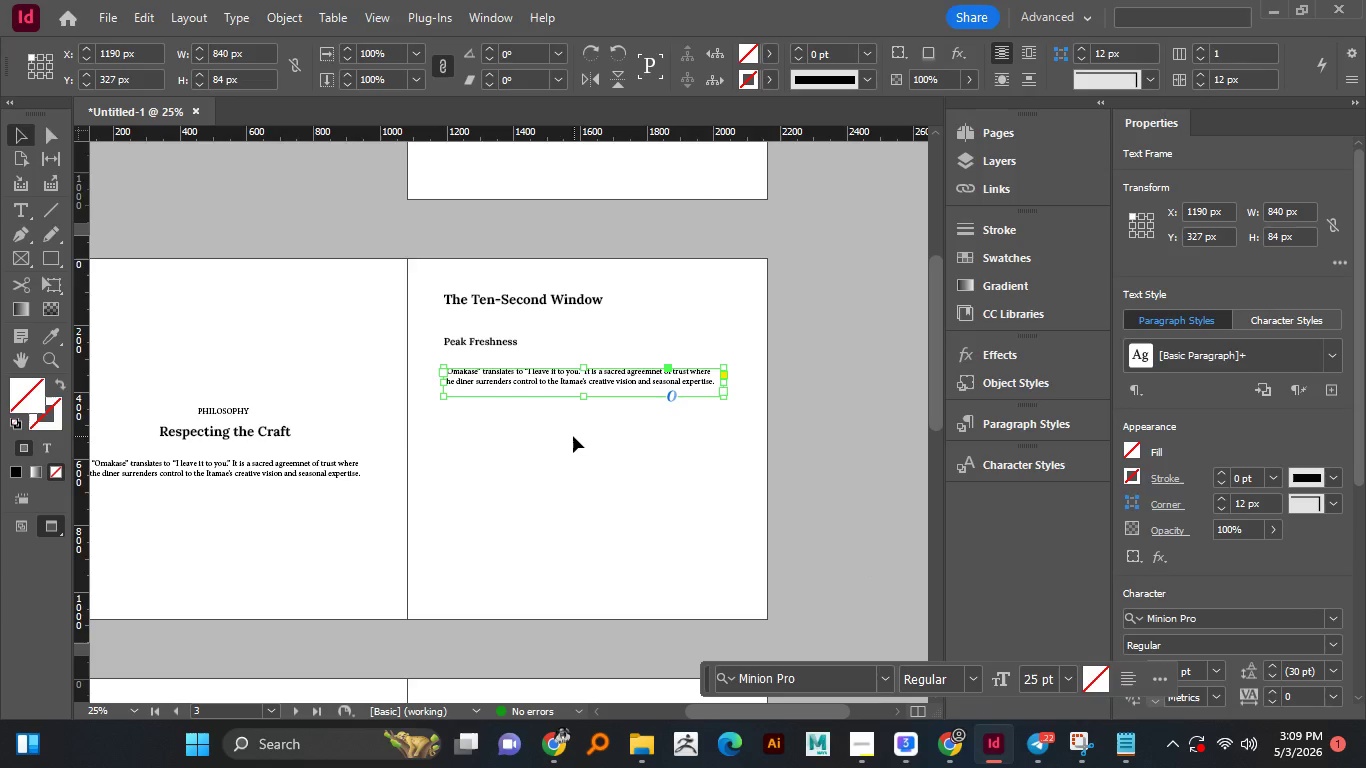 
left_click([574, 436])
 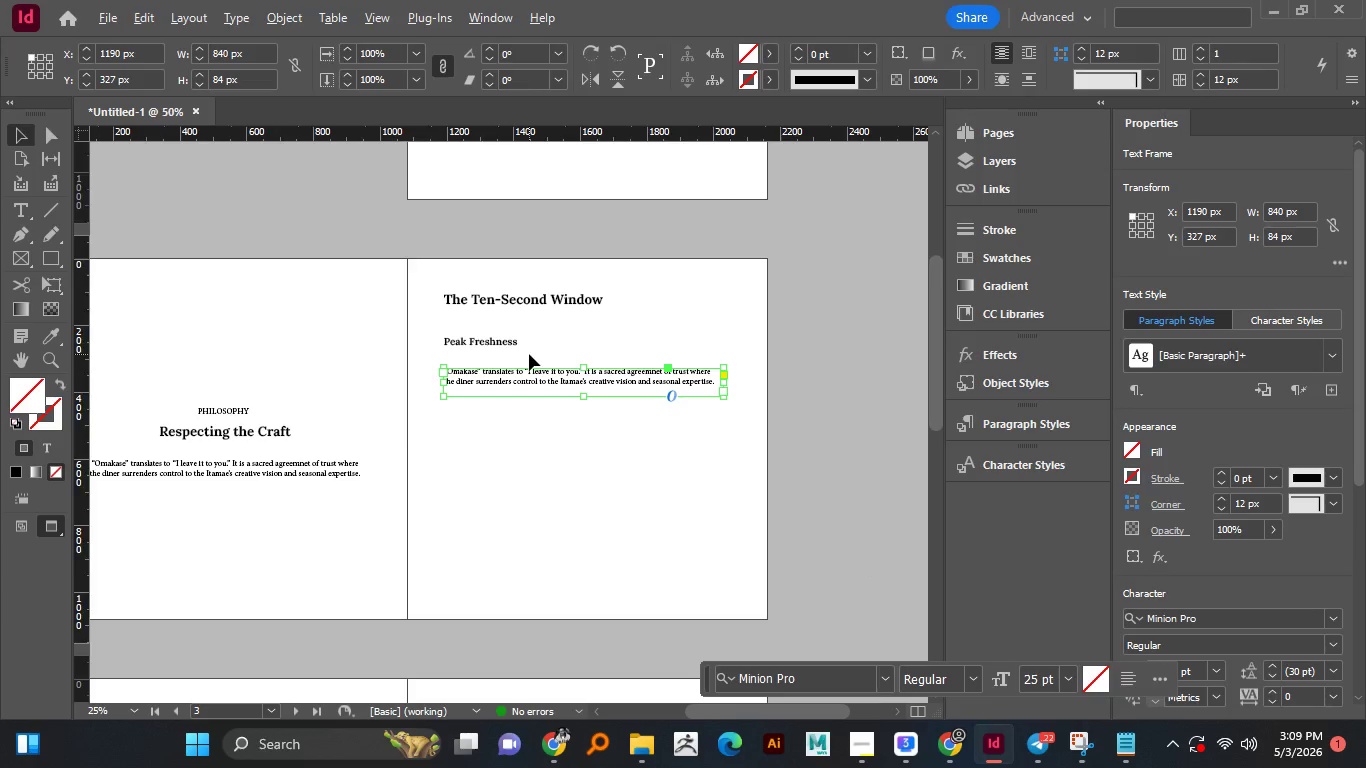 
hold_key(key=AltLeft, duration=1.11)
scroll: coordinate [529, 354], scroll_direction: none, amount: 0.0
 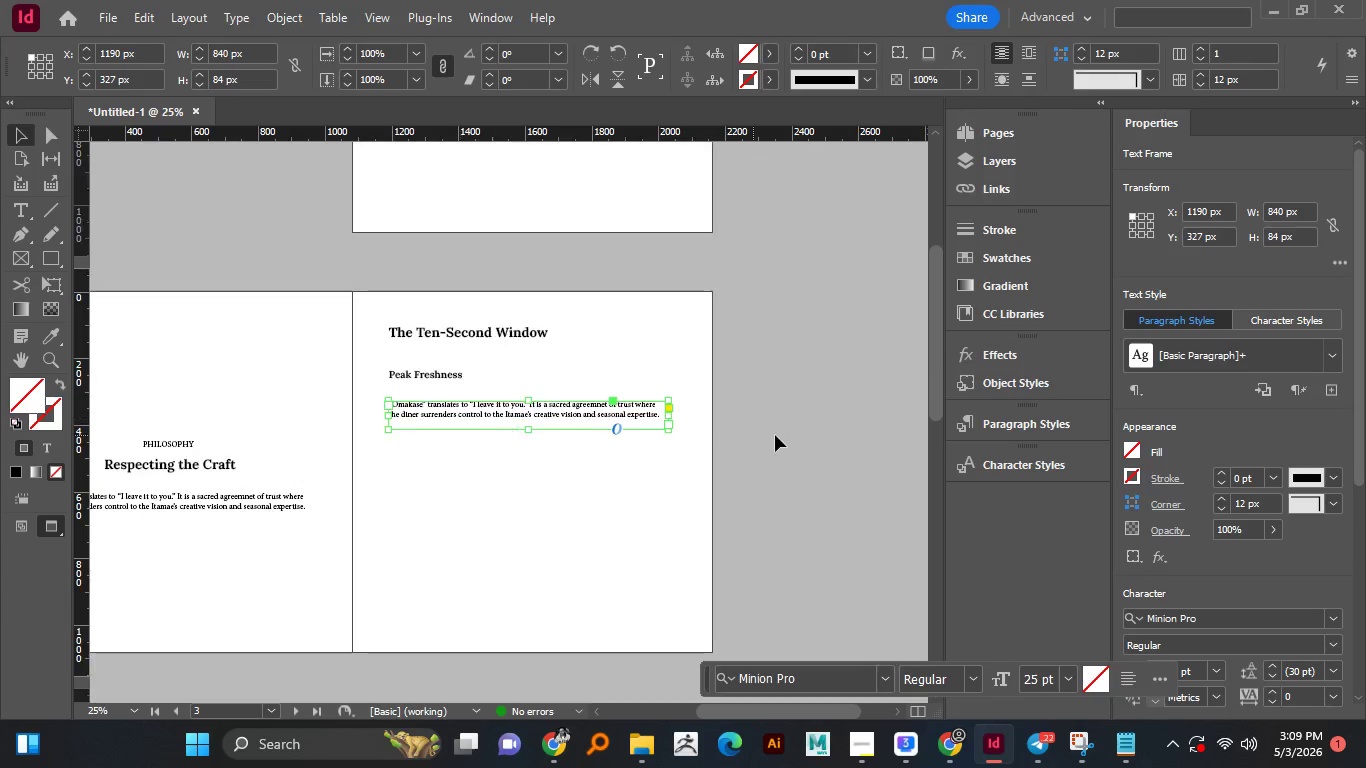 
hold_key(key=AltLeft, duration=1.51)
scroll: coordinate [460, 419], scroll_direction: none, amount: 0.0
 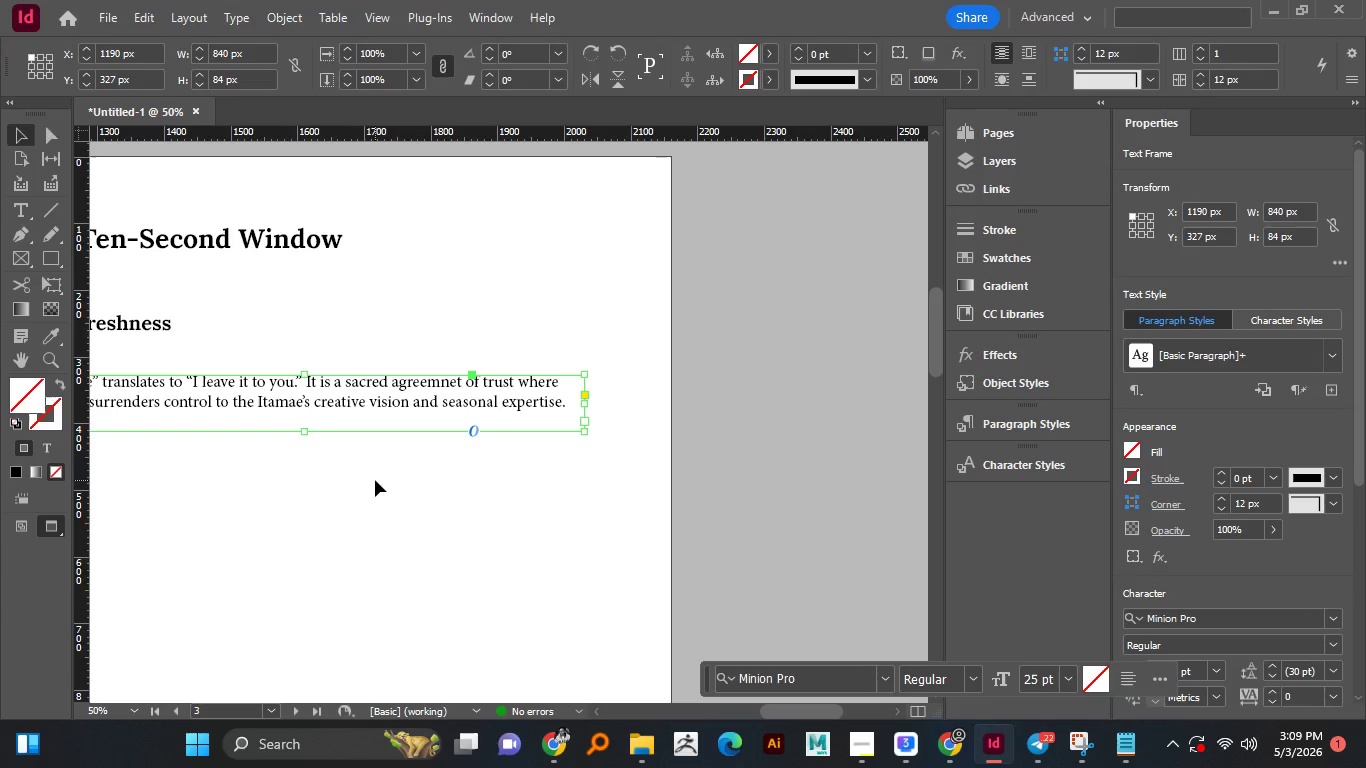 
key(Alt+AltLeft)
 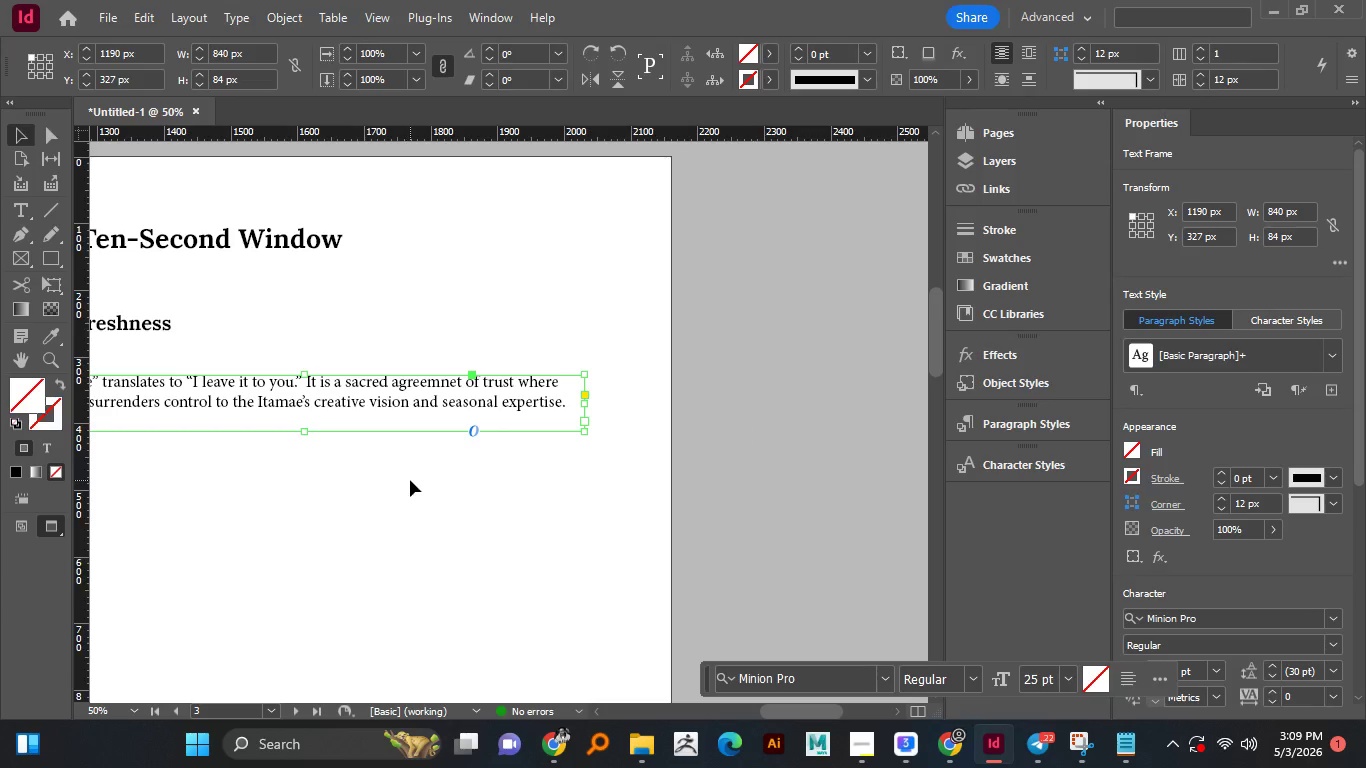 
scroll: coordinate [753, 427], scroll_direction: none, amount: 0.0
 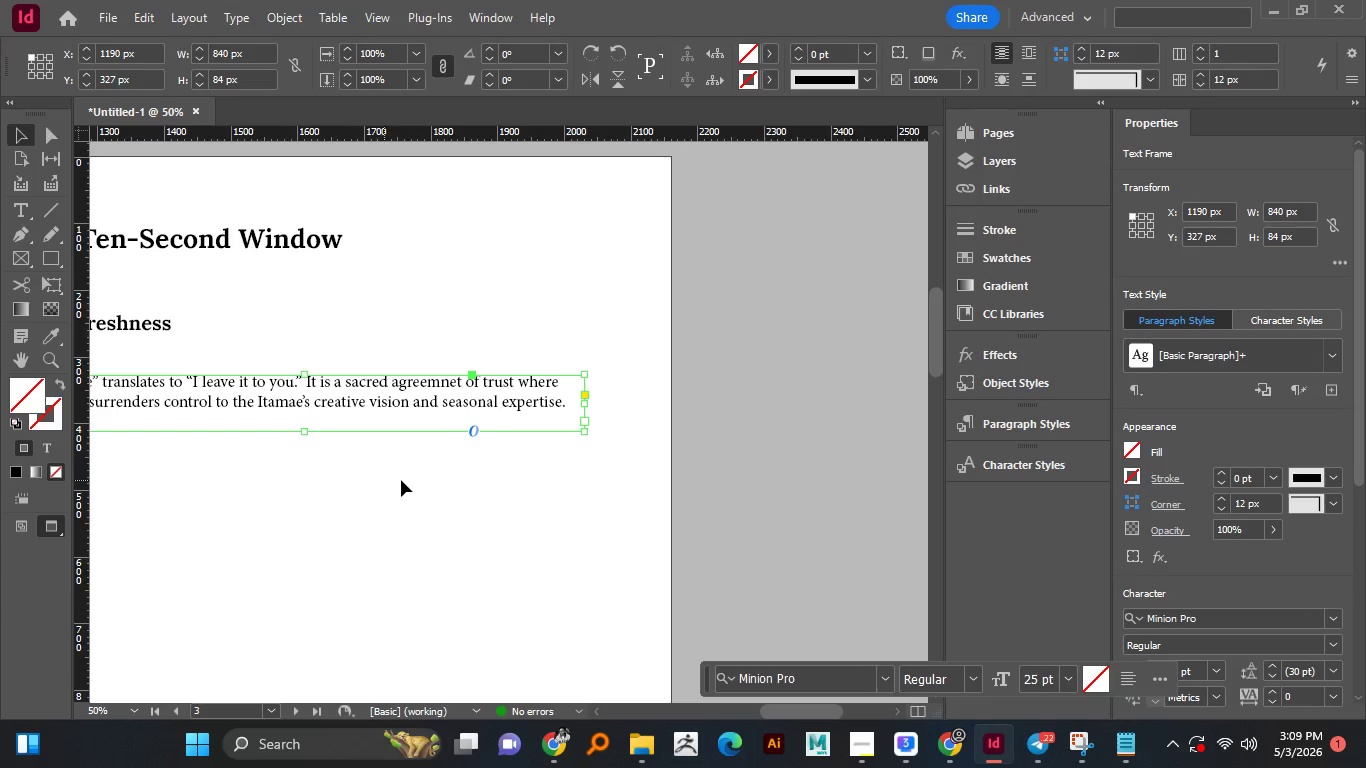 
key(Alt+AltLeft)
 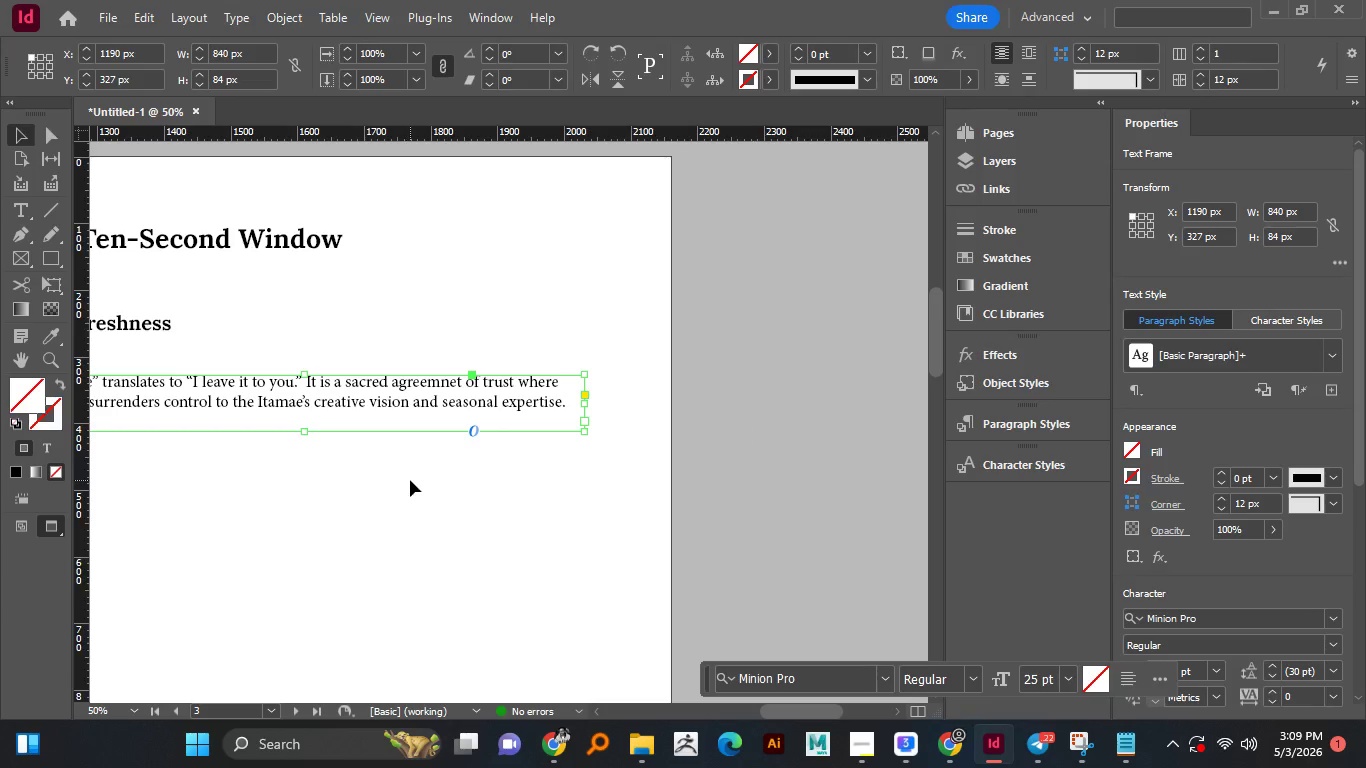 
key(Alt+AltLeft)
 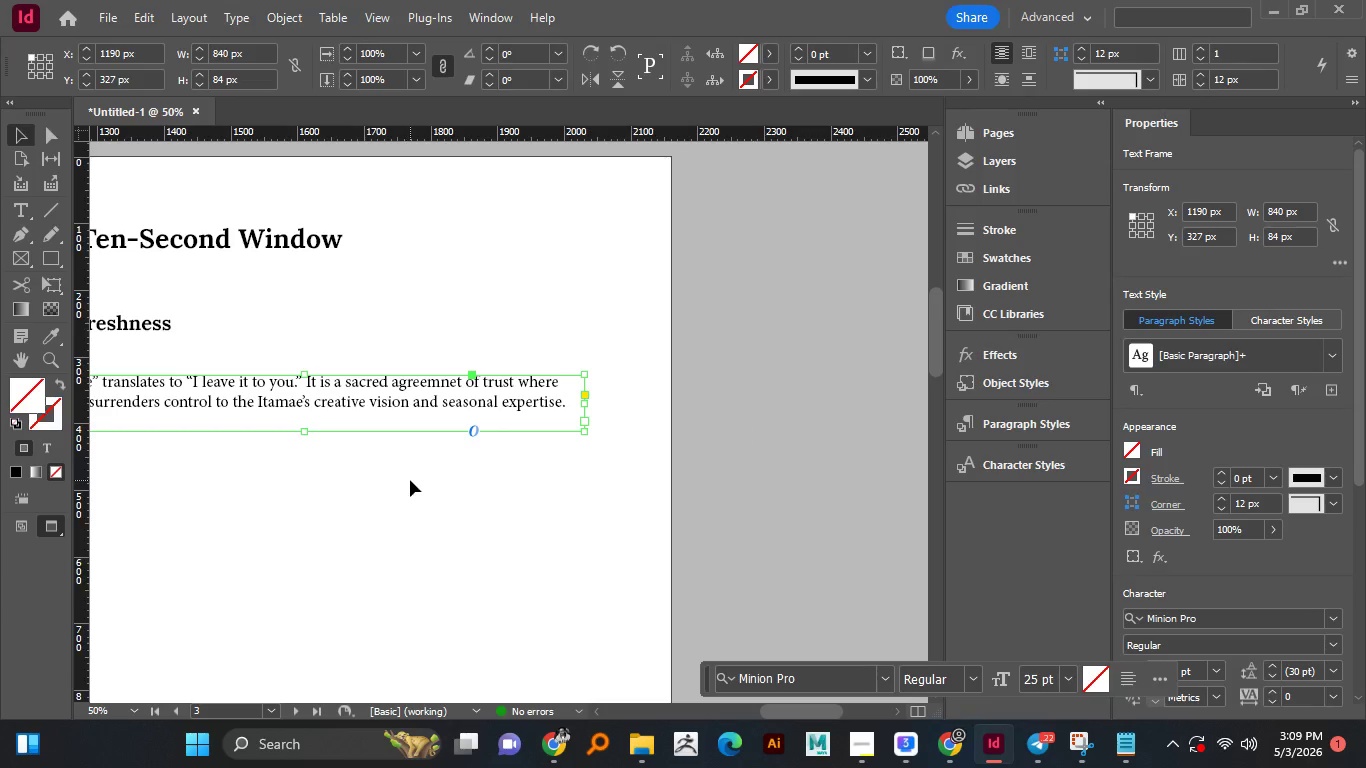 
key(Alt+AltLeft)
 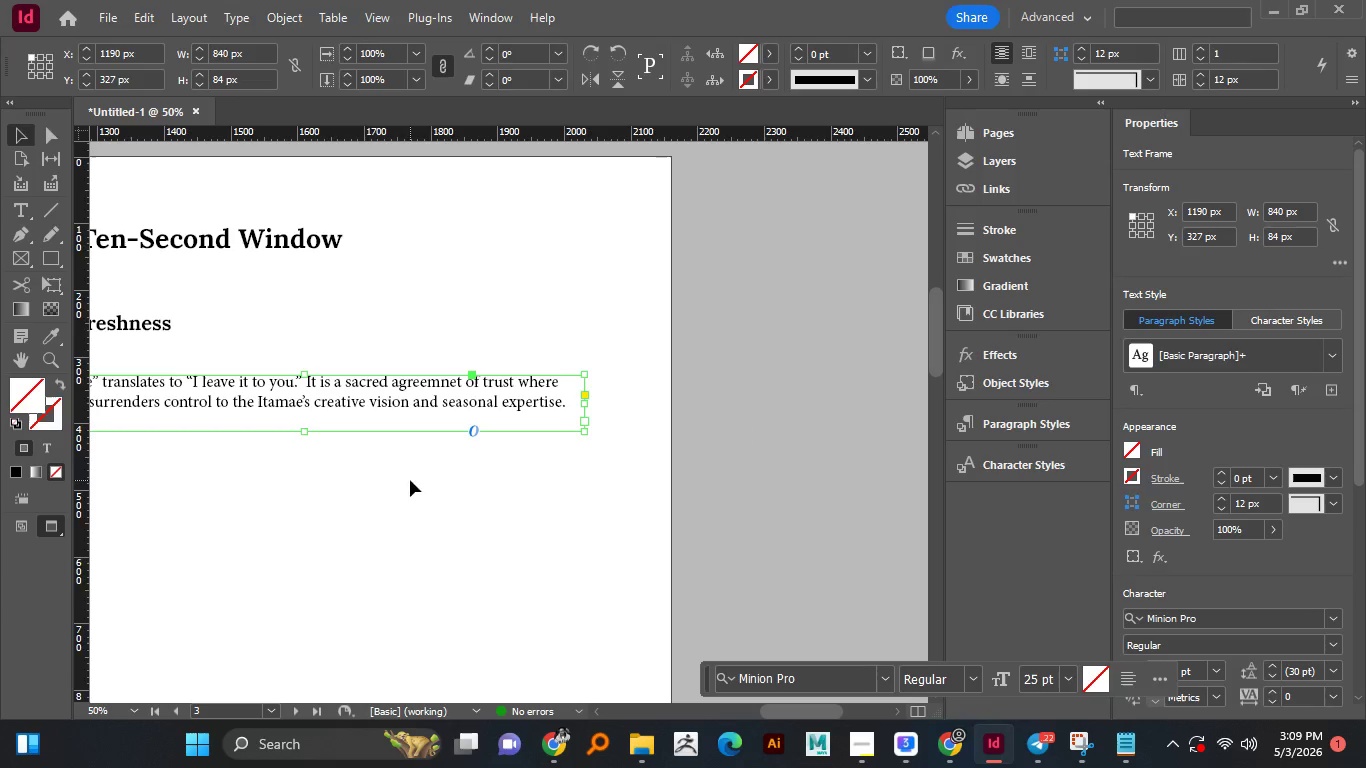 
key(Alt+AltLeft)
 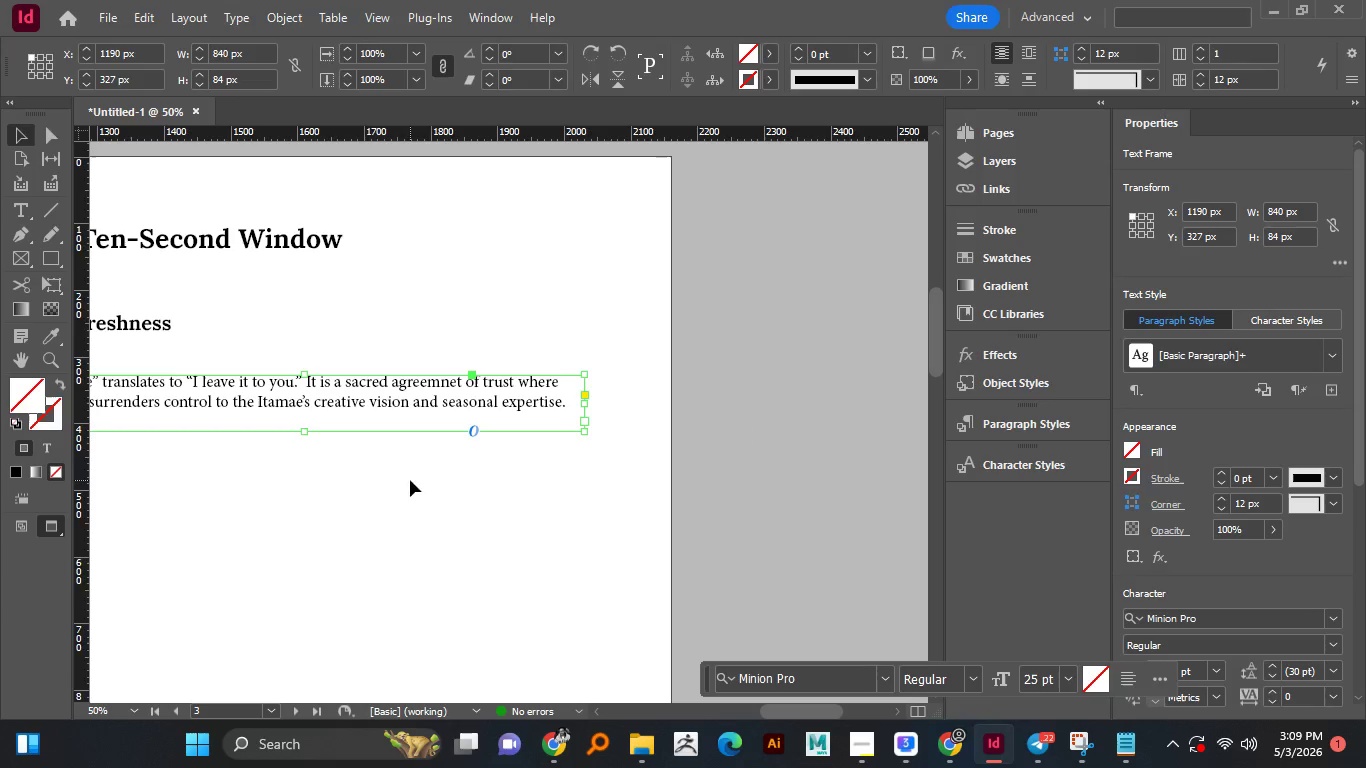 
key(Alt+AltLeft)
 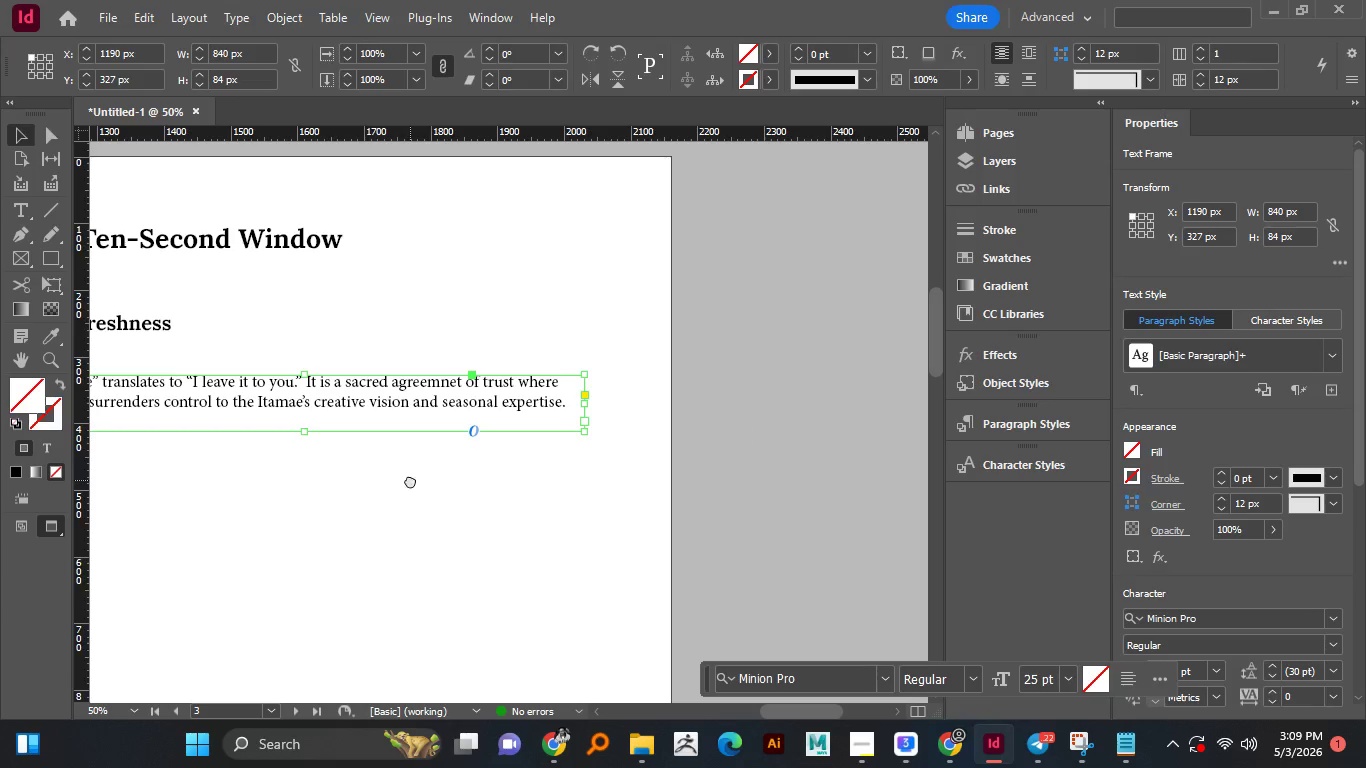 
hold_key(key=Space, duration=1.33)
 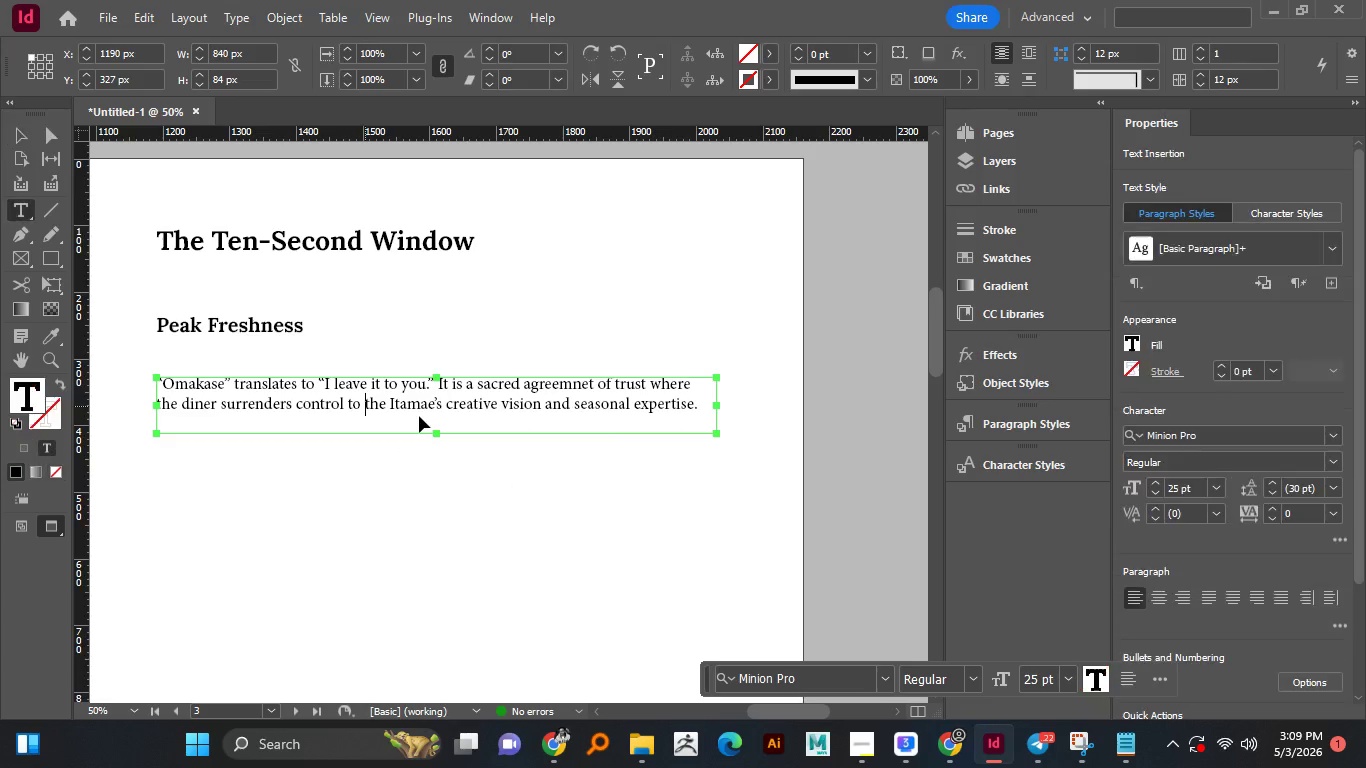 
left_click_drag(start_coordinate=[410, 480], to_coordinate=[516, 484])
 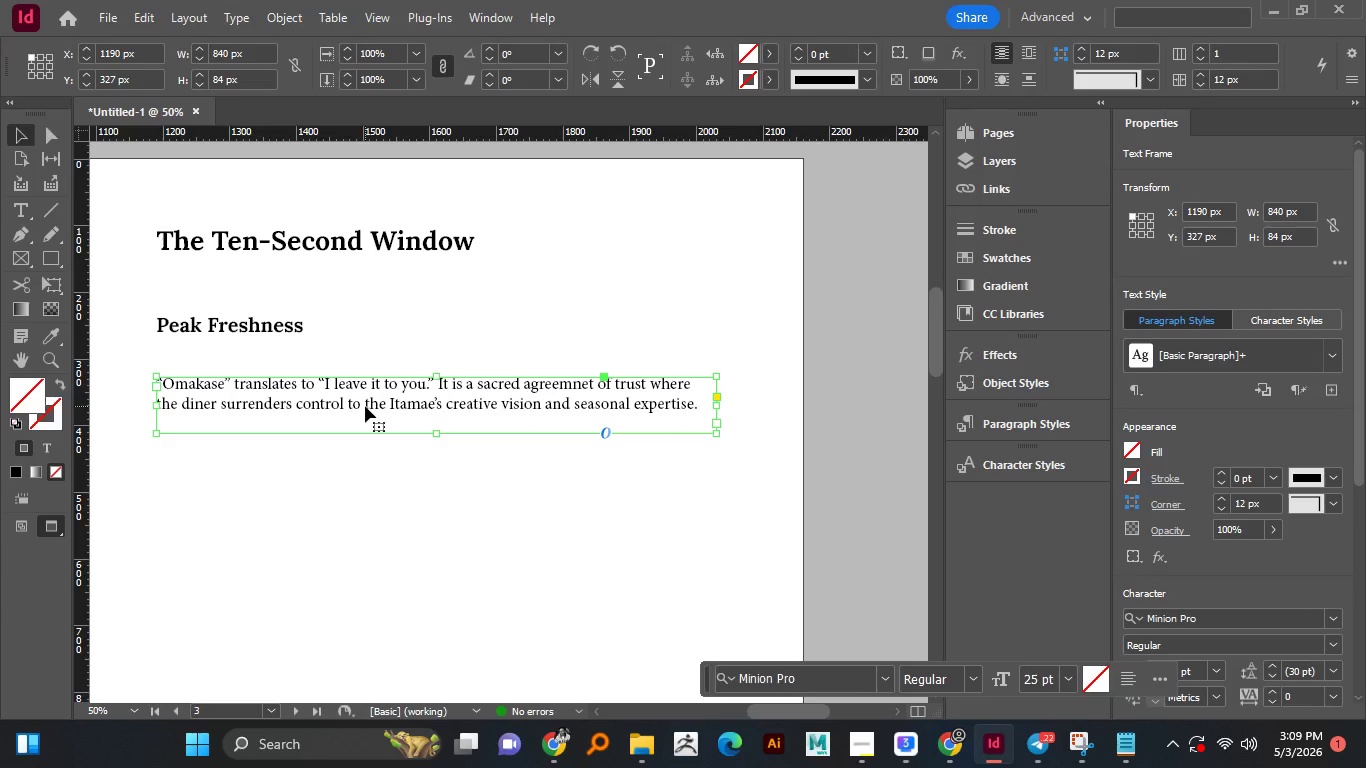 
left_click_drag(start_coordinate=[467, 483], to_coordinate=[493, 482])
 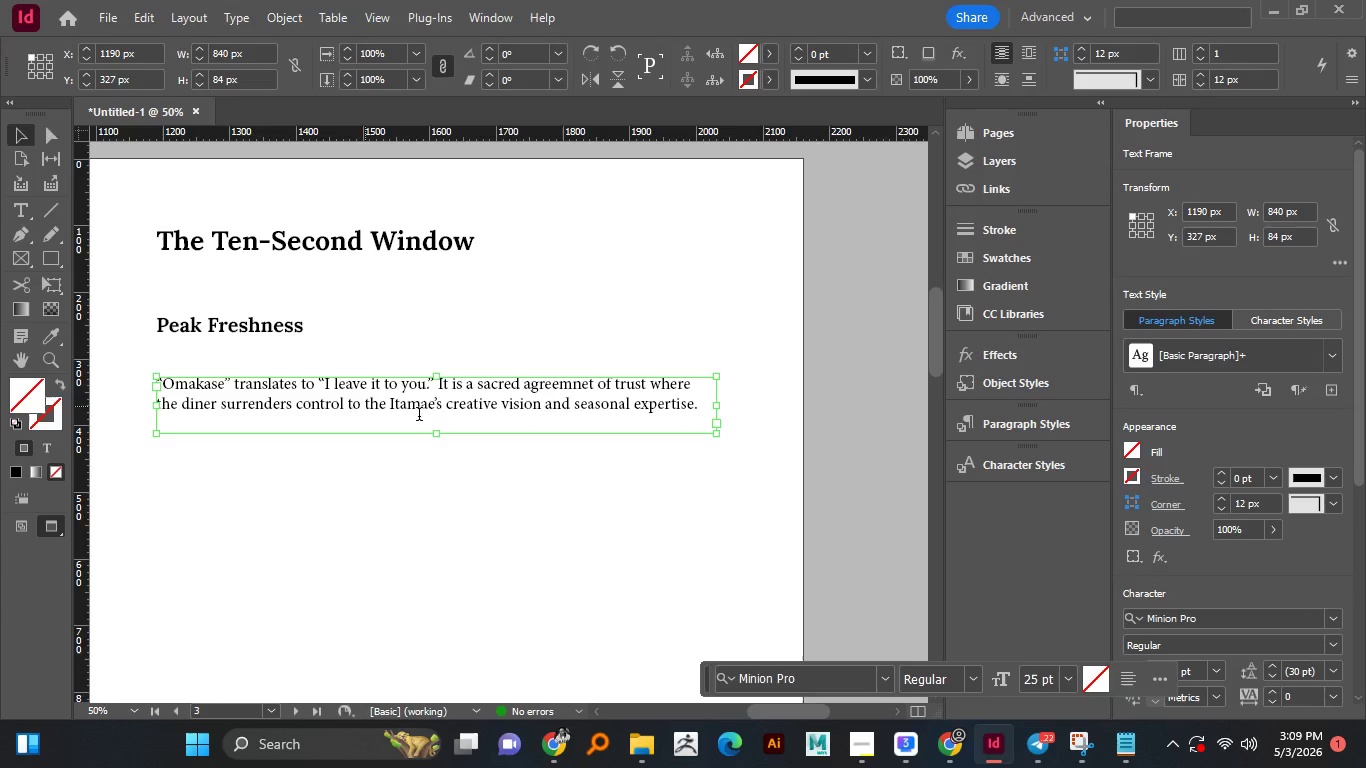 
double_click([365, 406])
 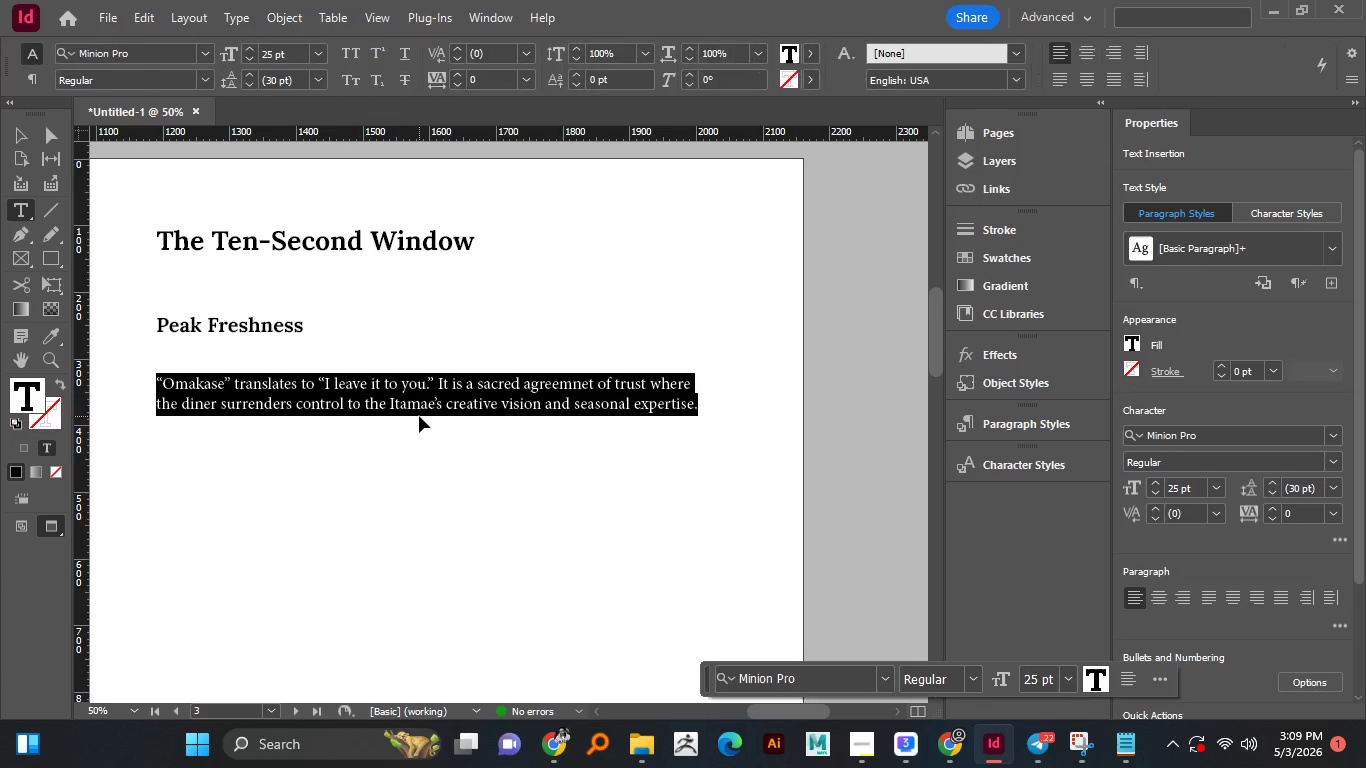 
key(Control+A)
 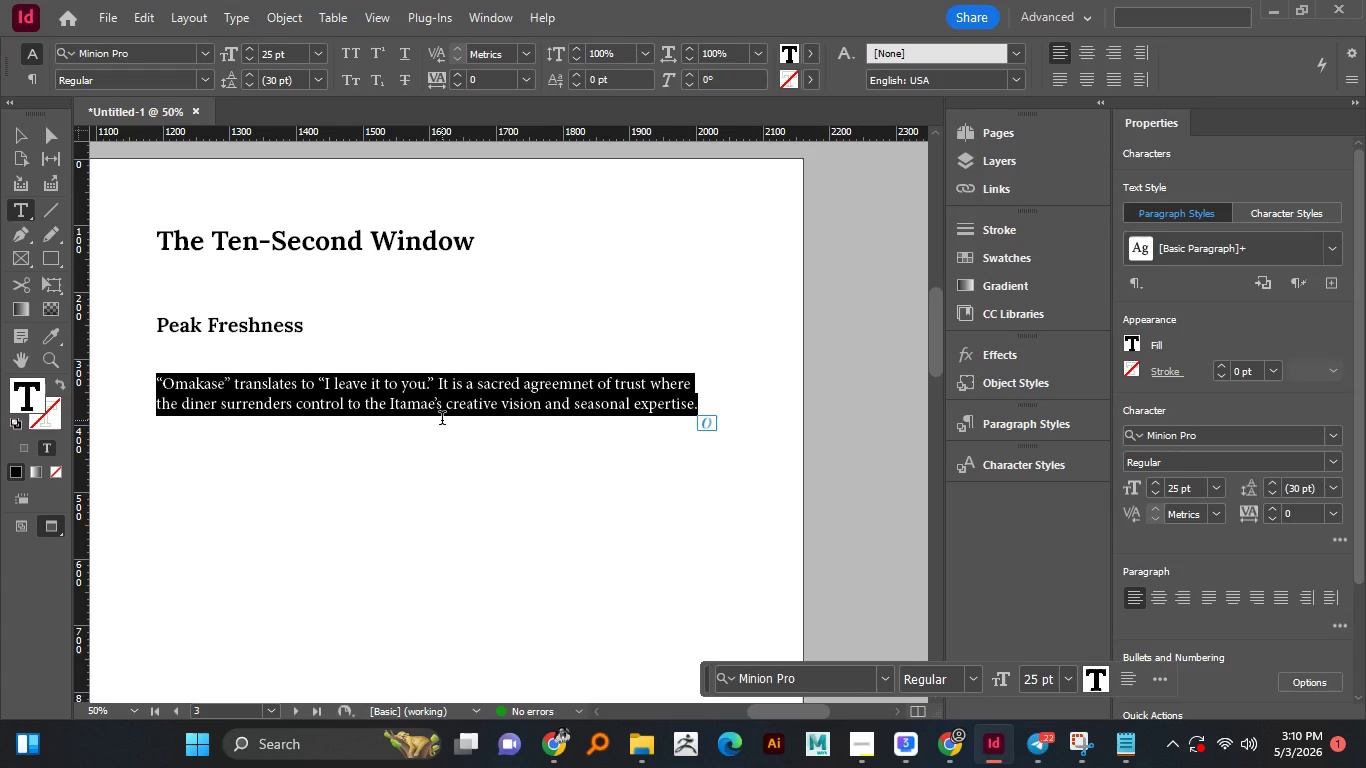 
wait(16.73)
 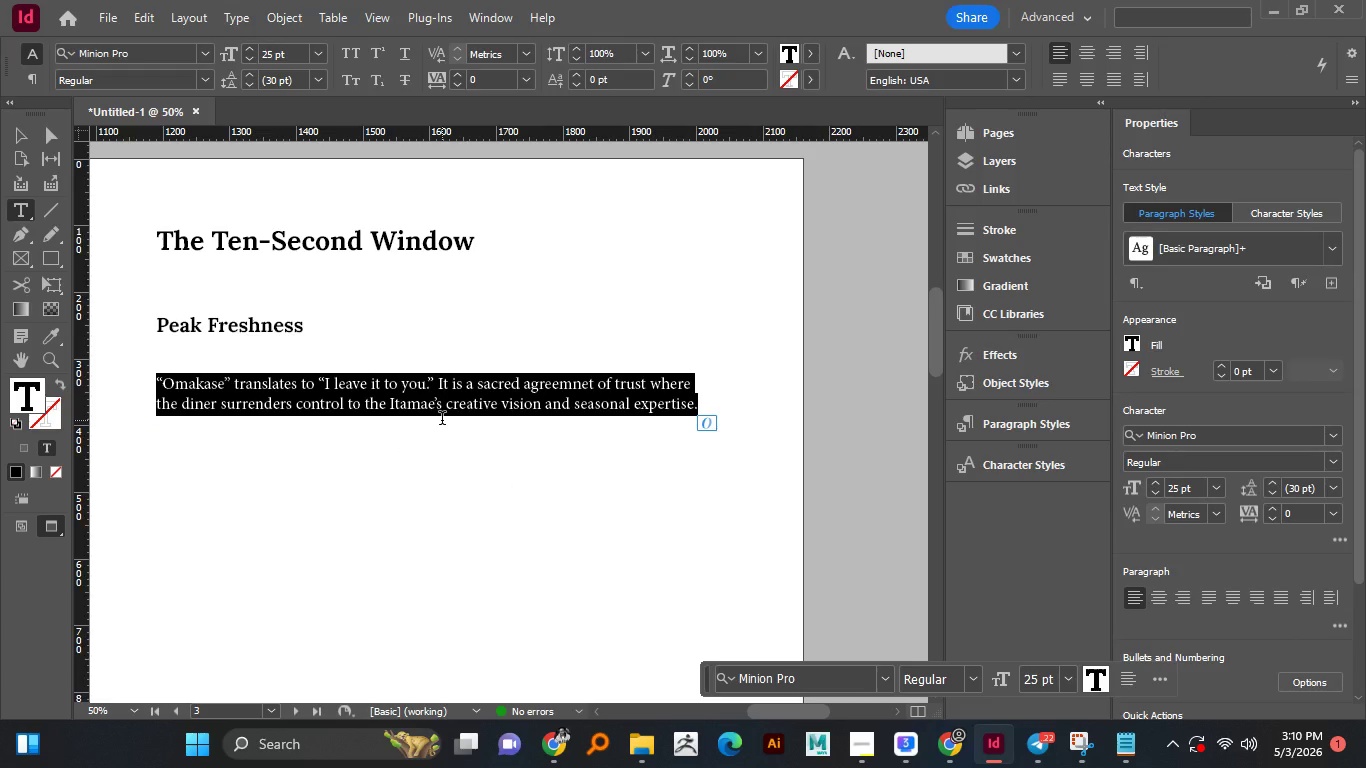 
type(Sushi is served at the )
 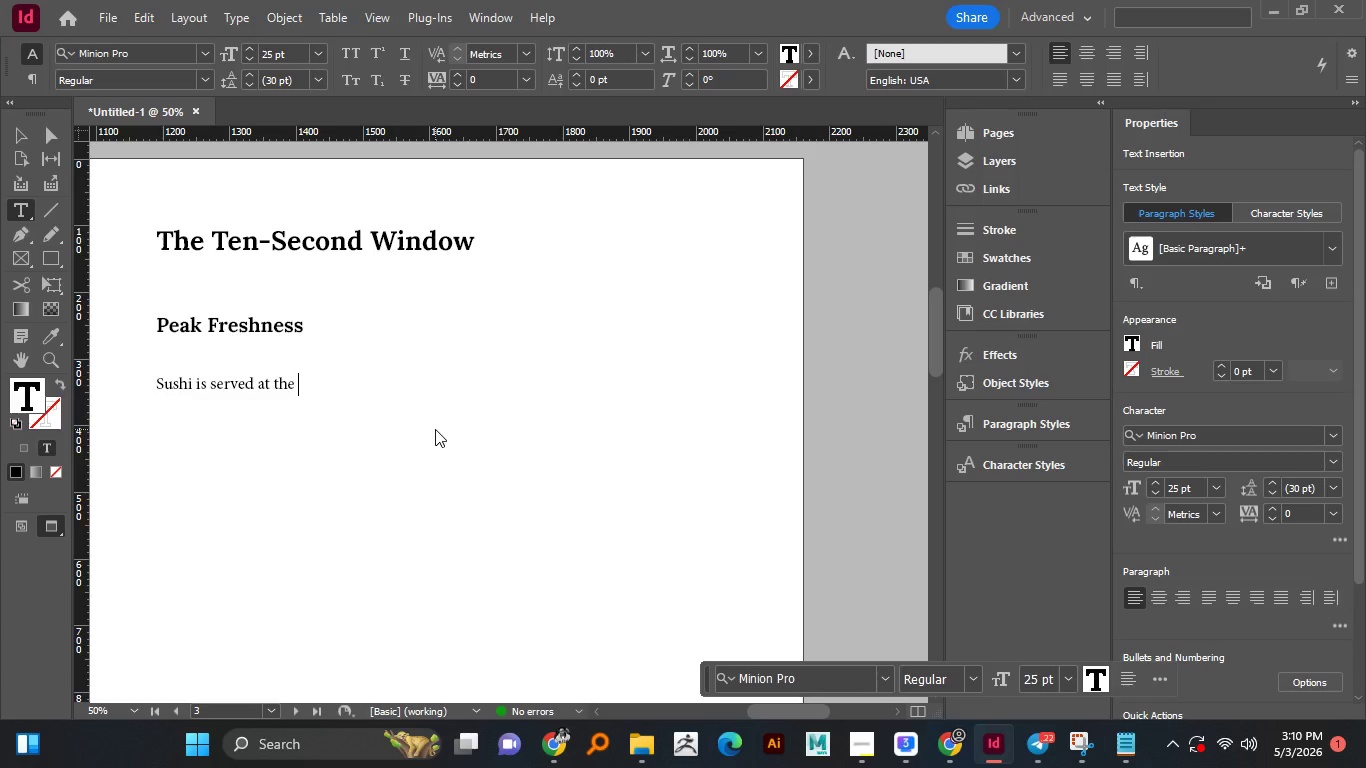 
type(presi)
 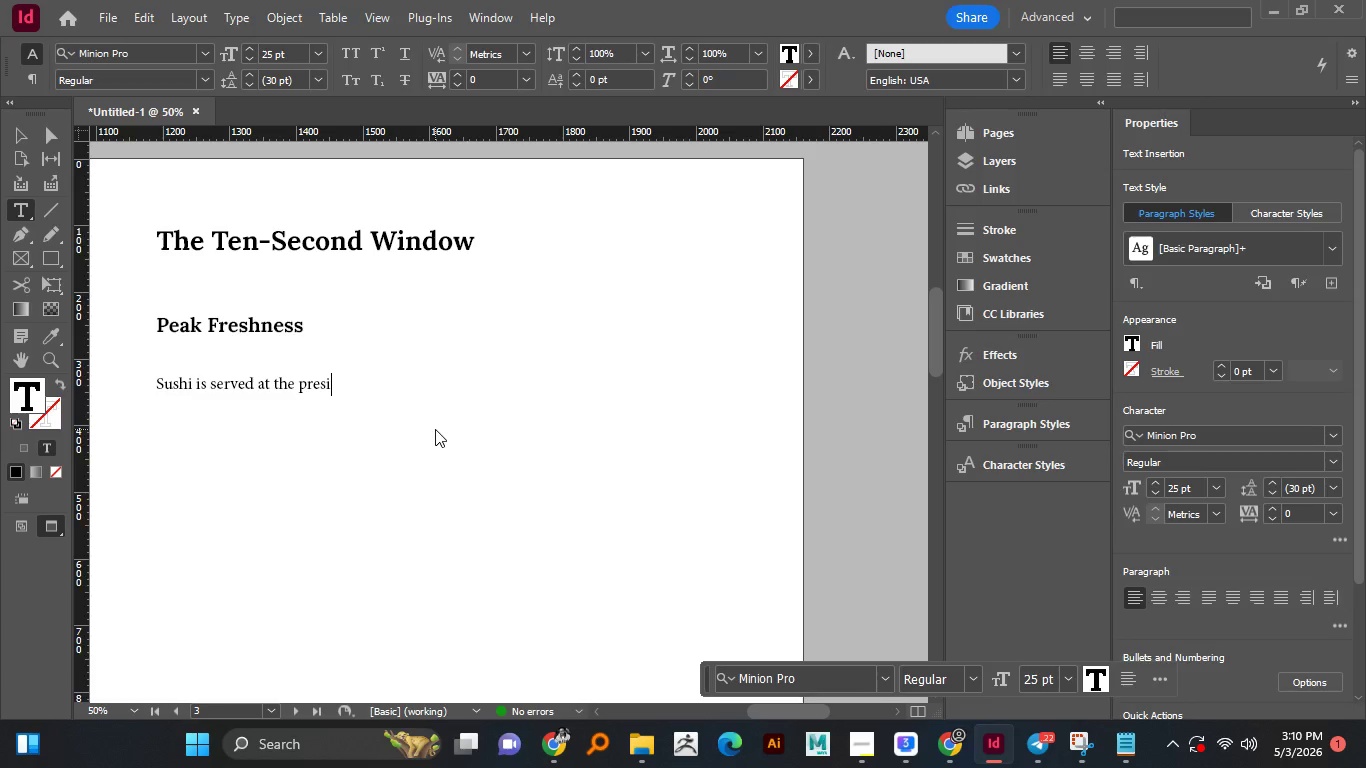 
key(ArrowLeft)
 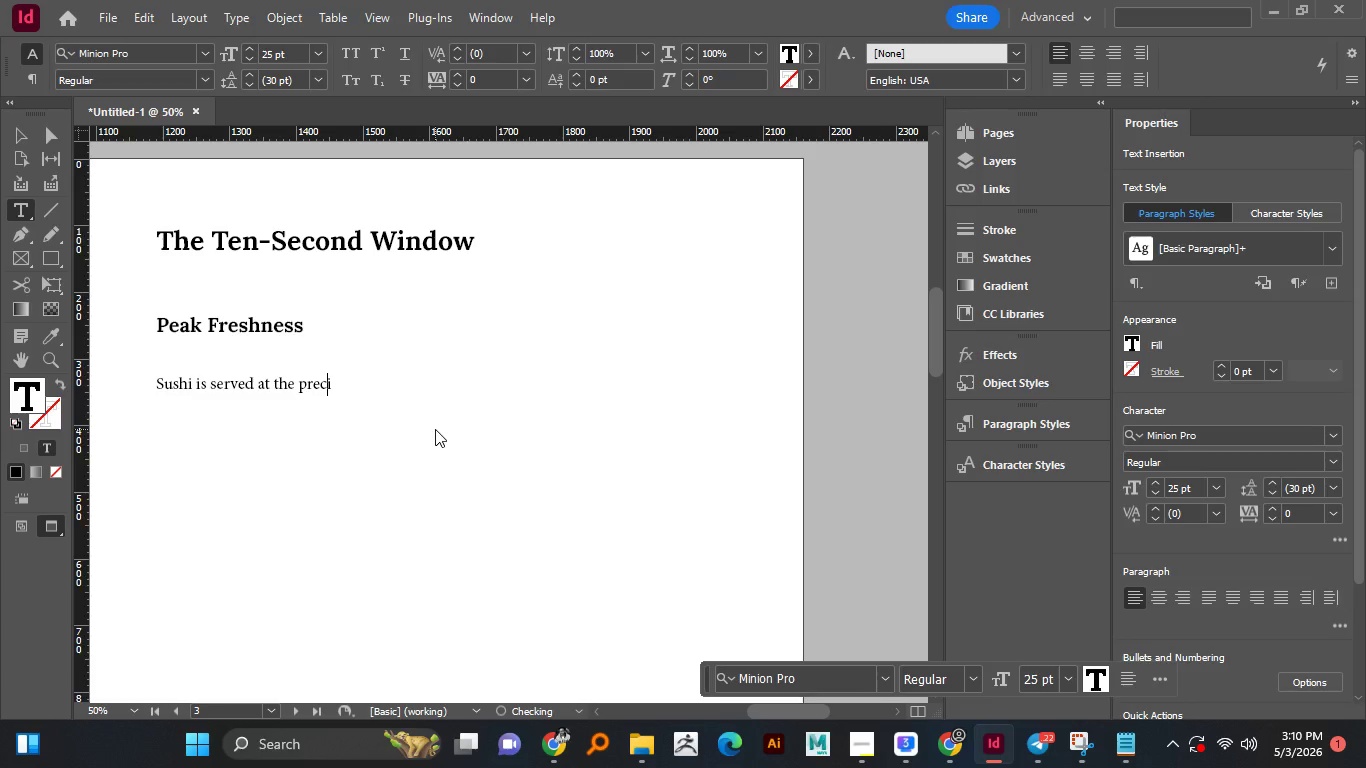 
key(Backspace)
 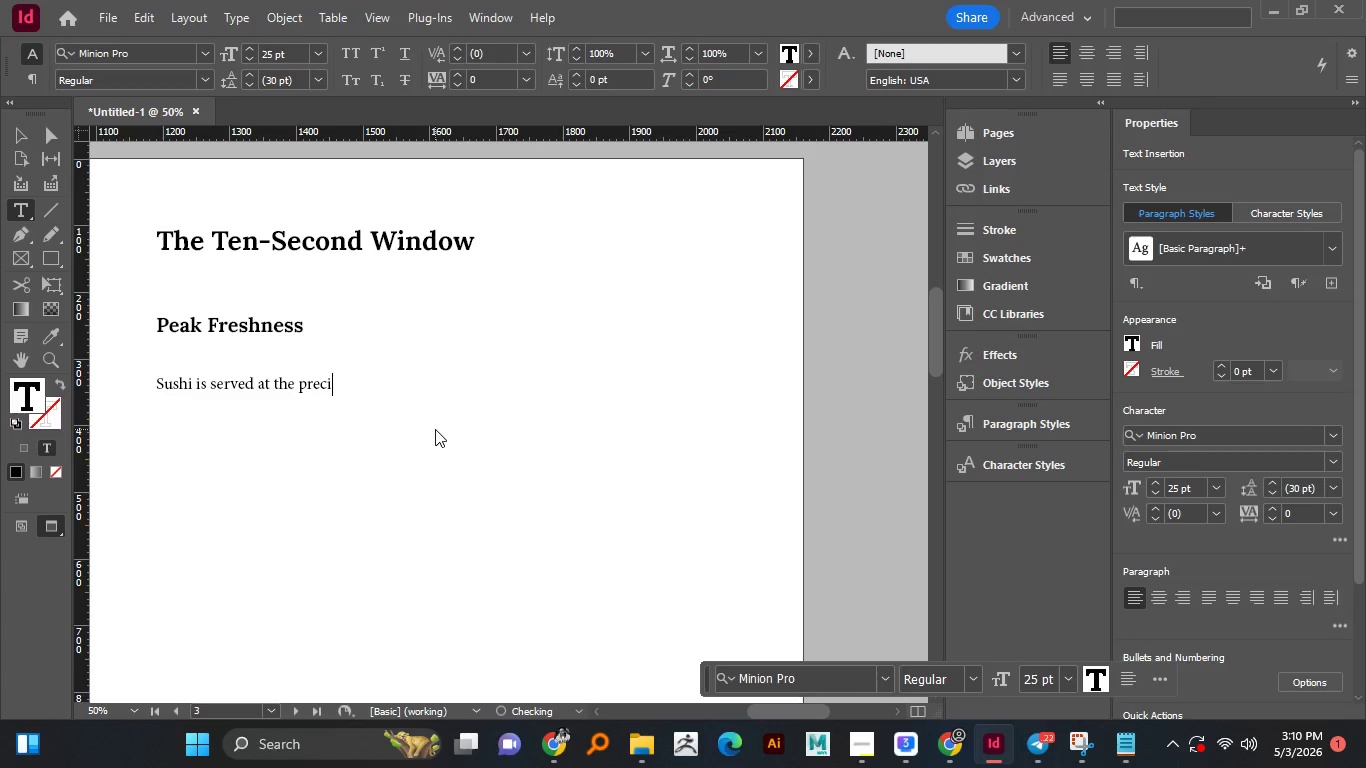 
key(C)
 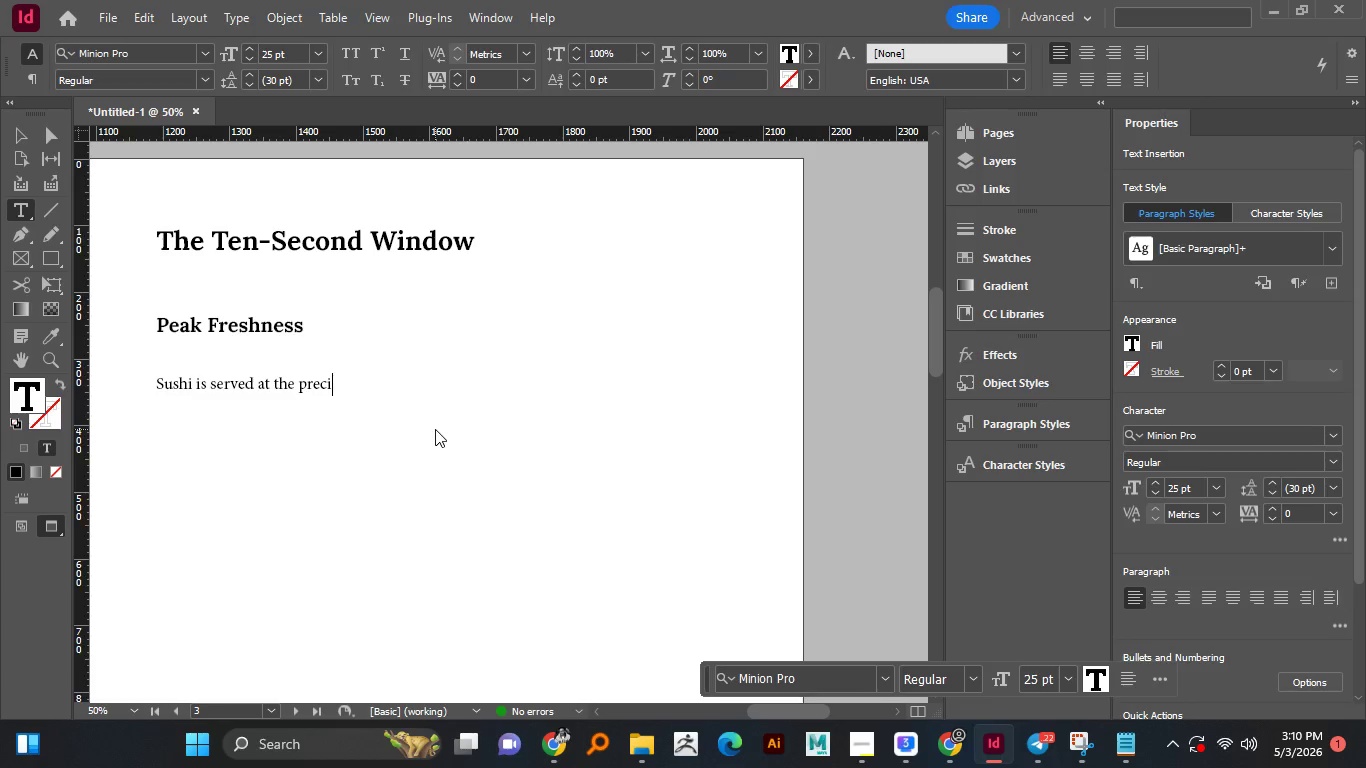 
key(ArrowRight)
 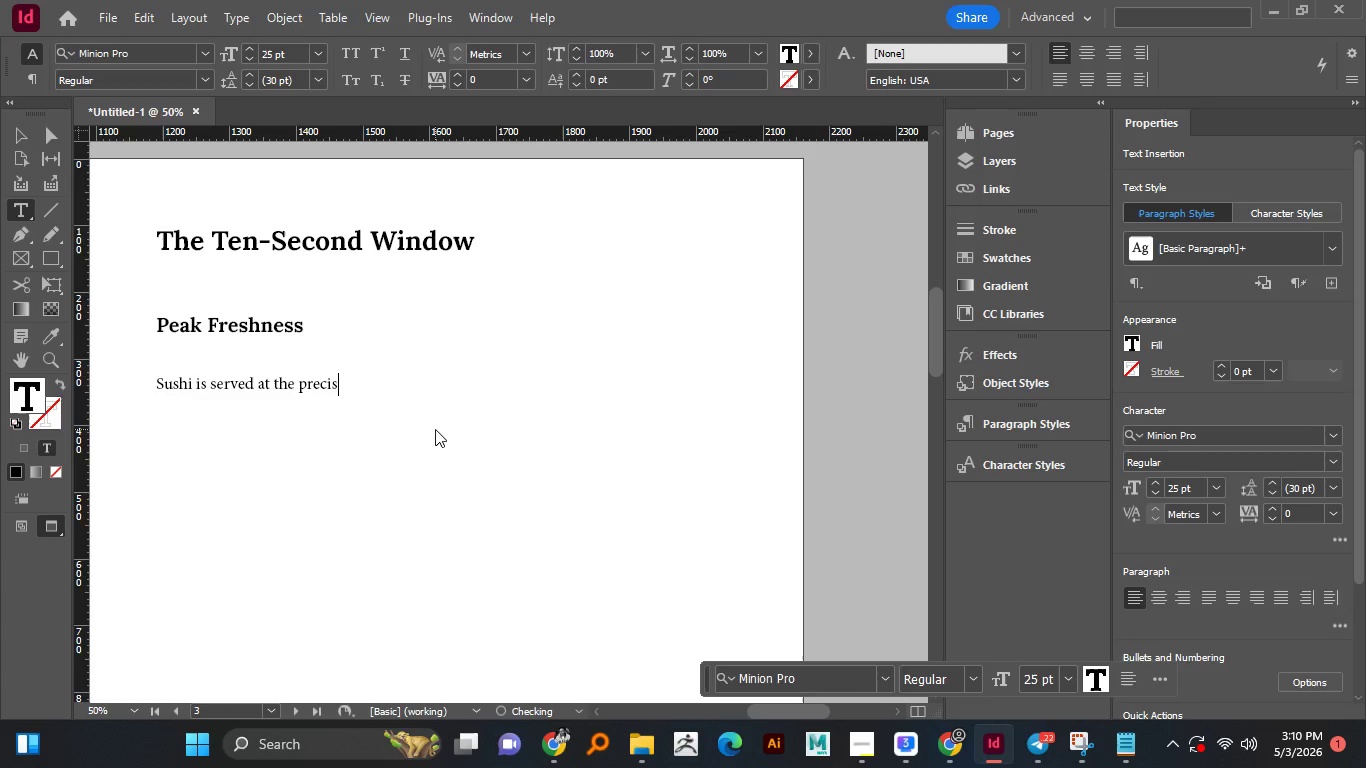 
key(ArrowRight)
 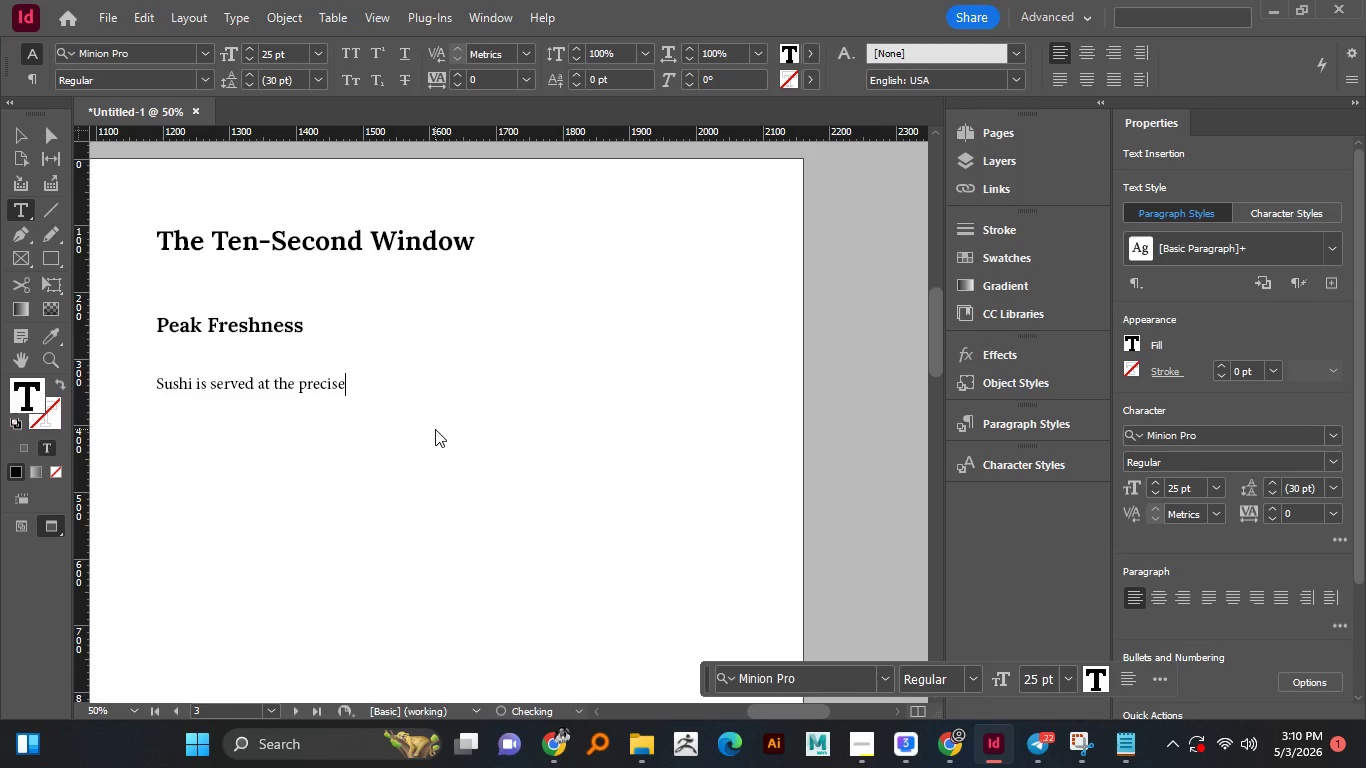 
type(se)
 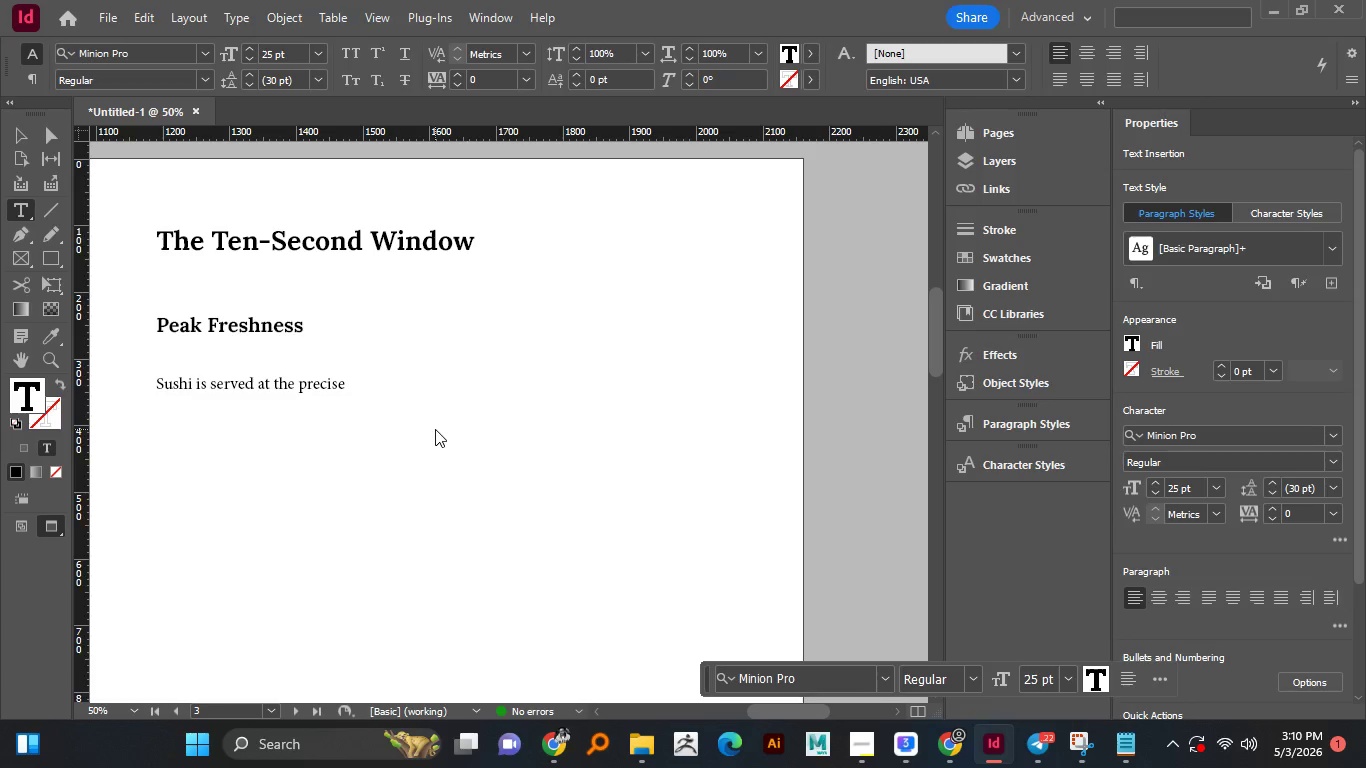 
type( intersection)
 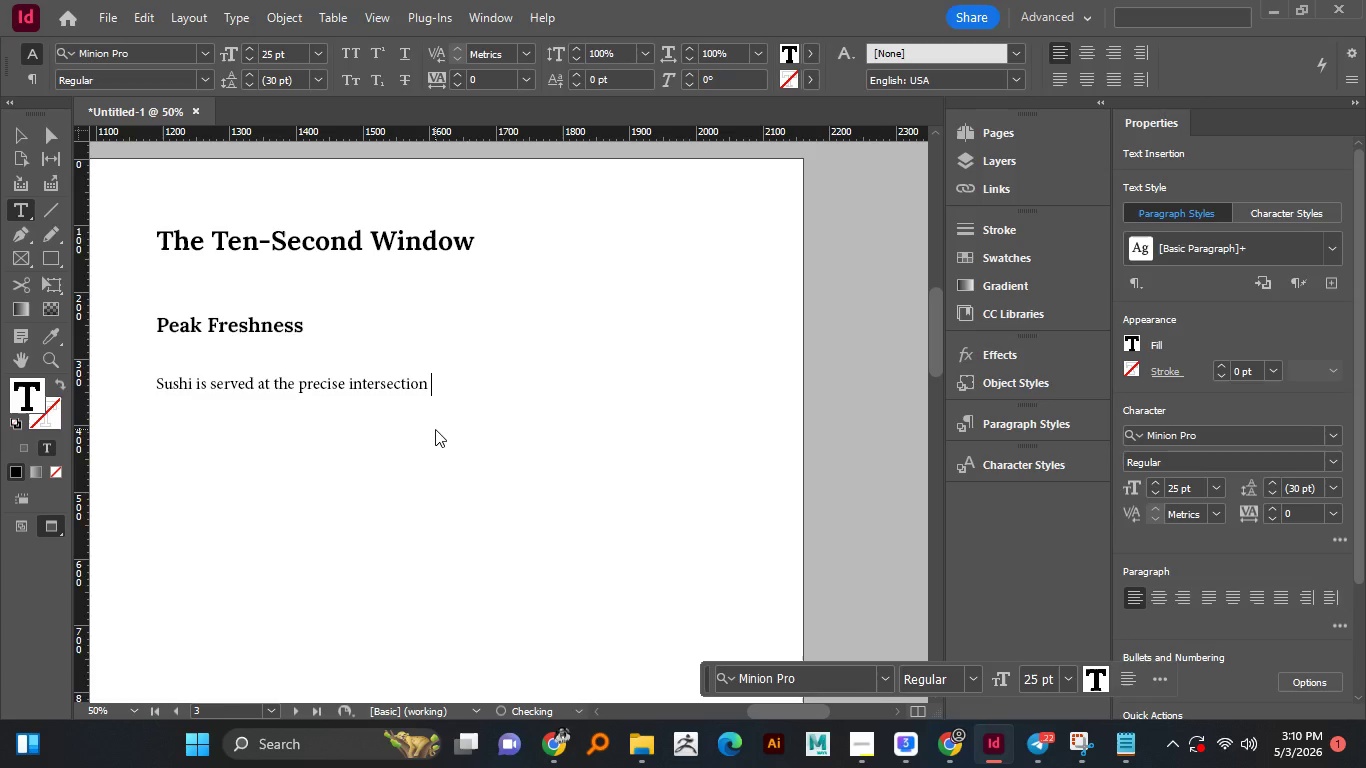 
type( of temprature )
 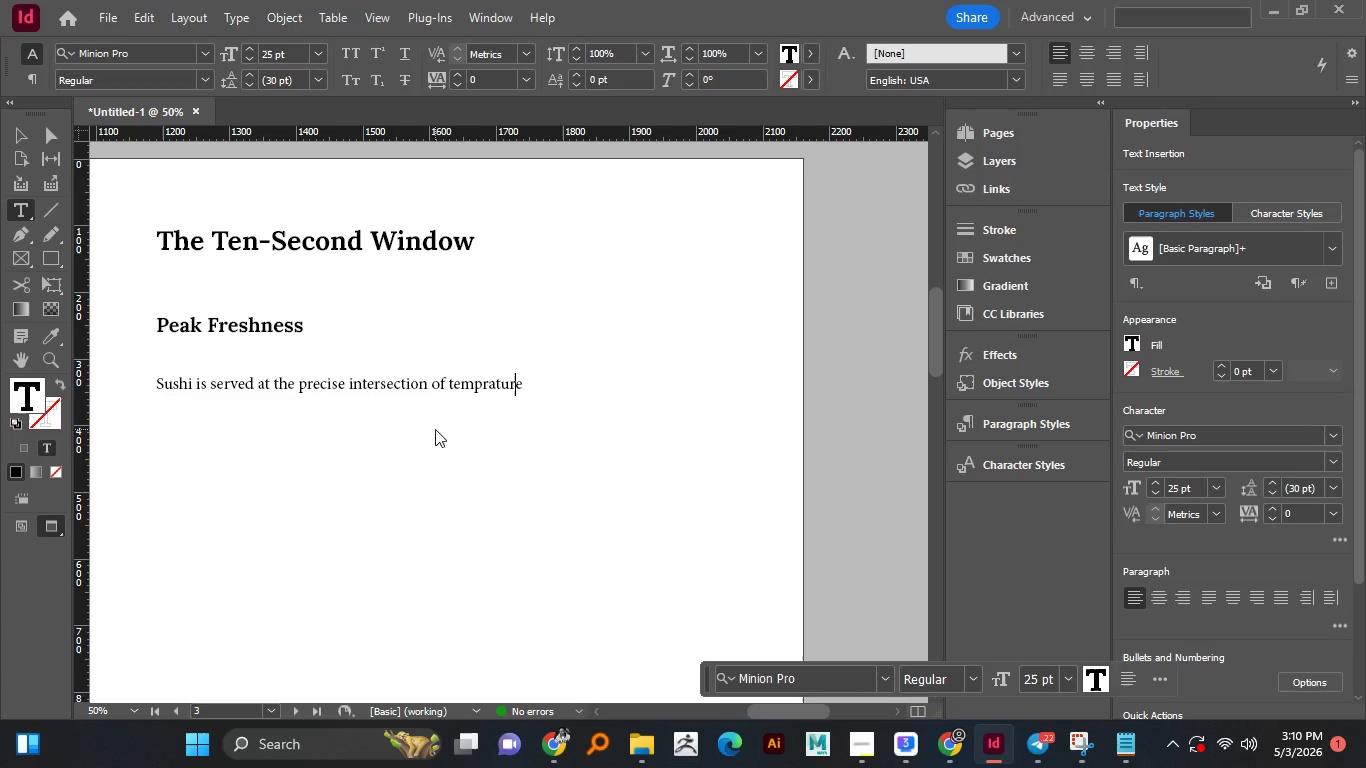 
key(ArrowLeft)
 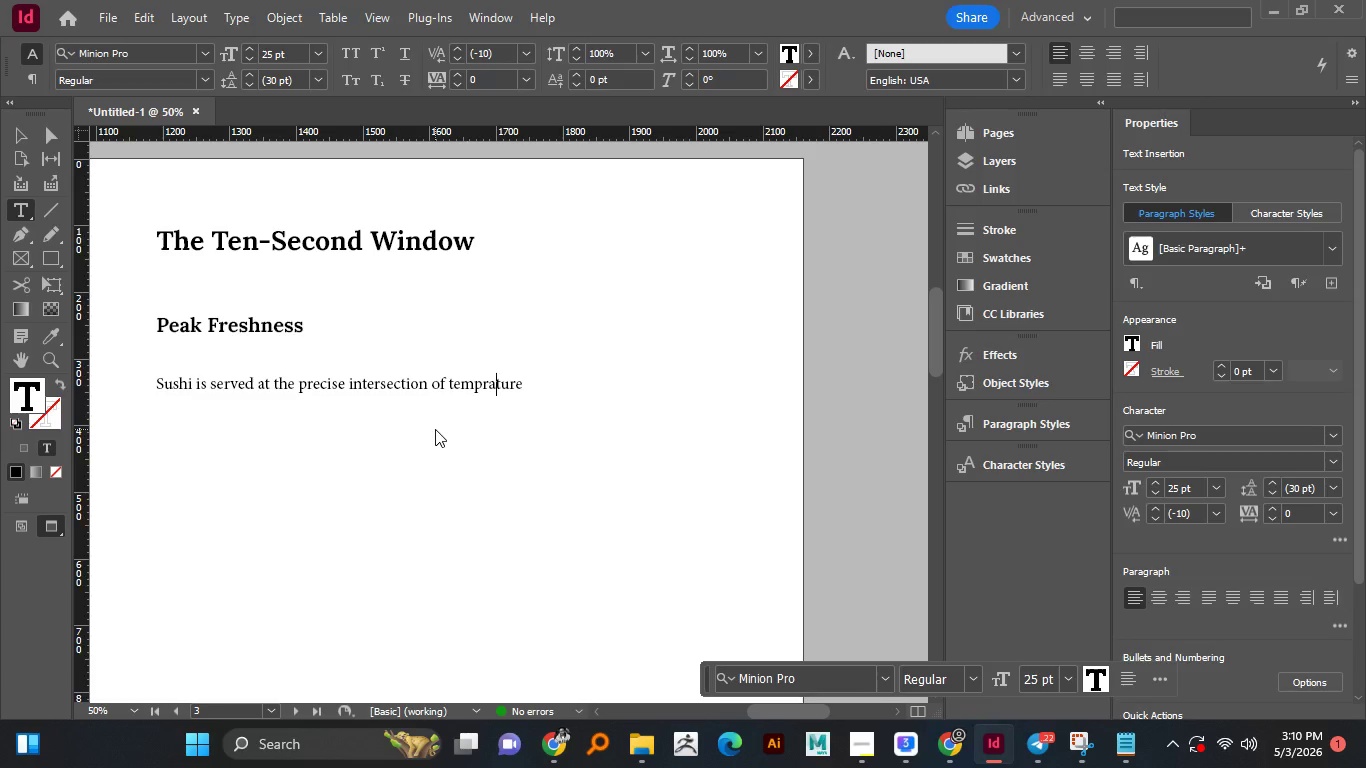 
key(ArrowLeft)
 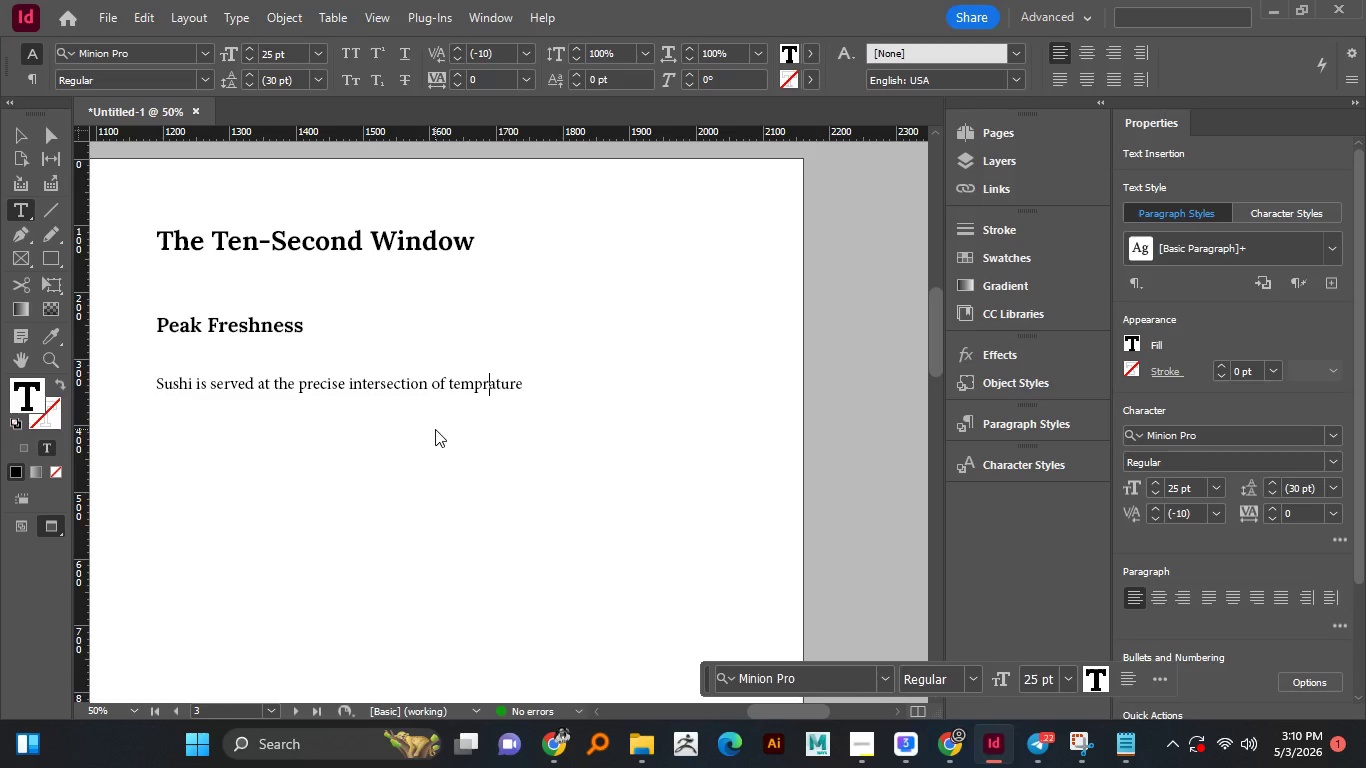 
key(ArrowLeft)
 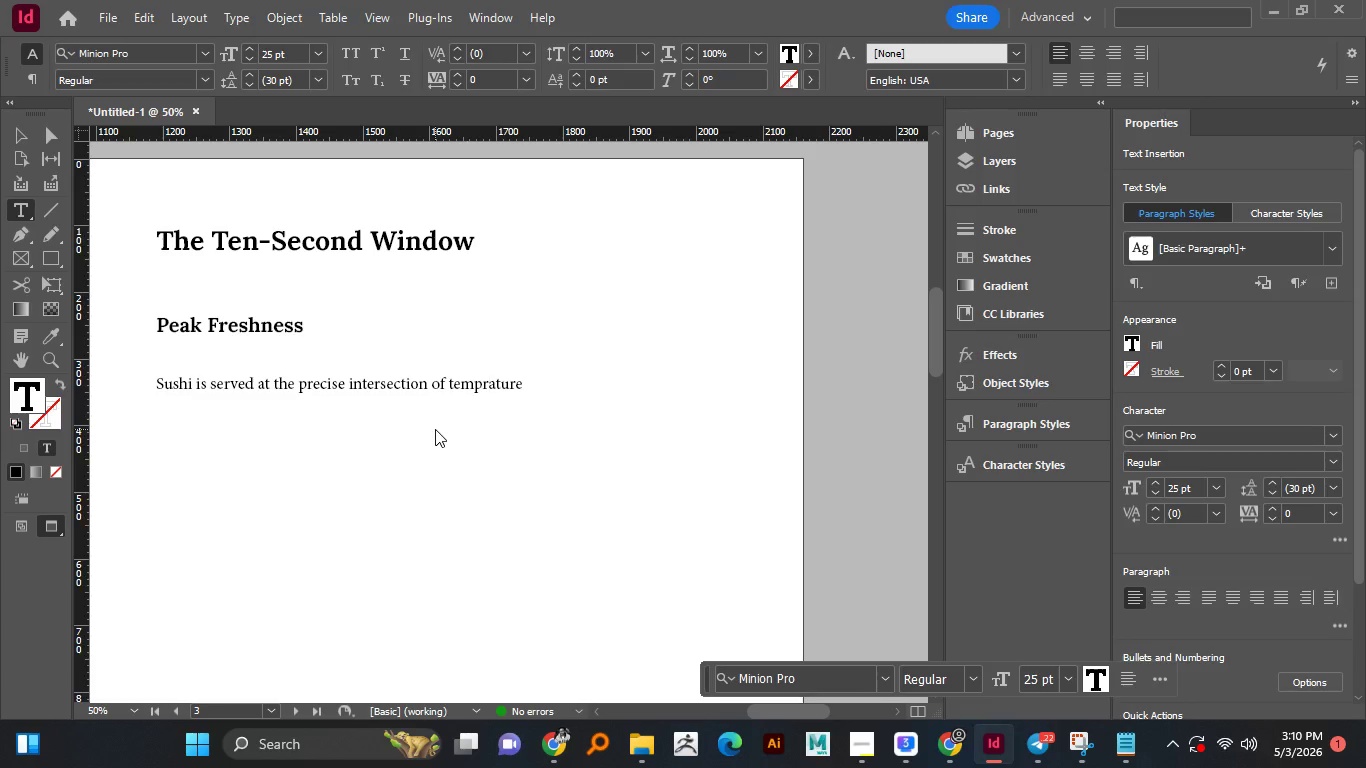 
key(ArrowLeft)
 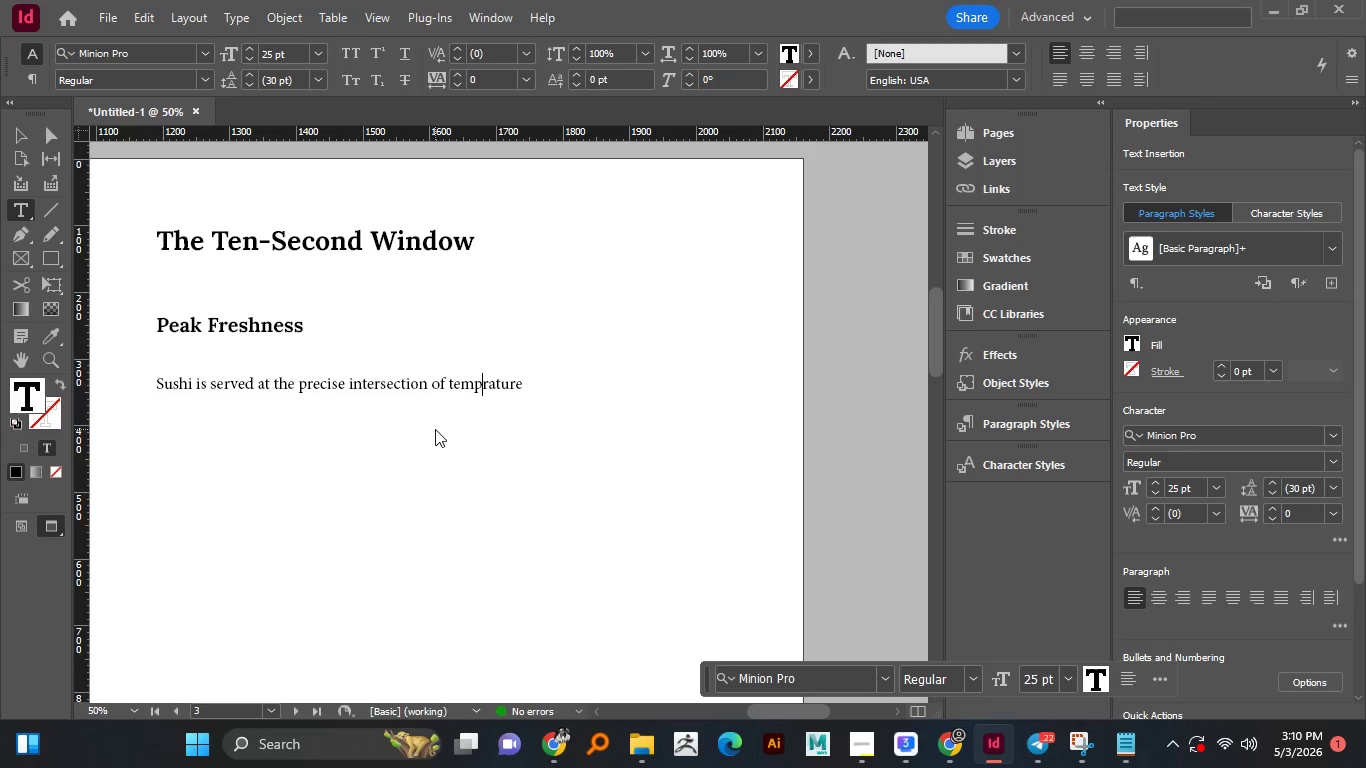 
key(ArrowLeft)
 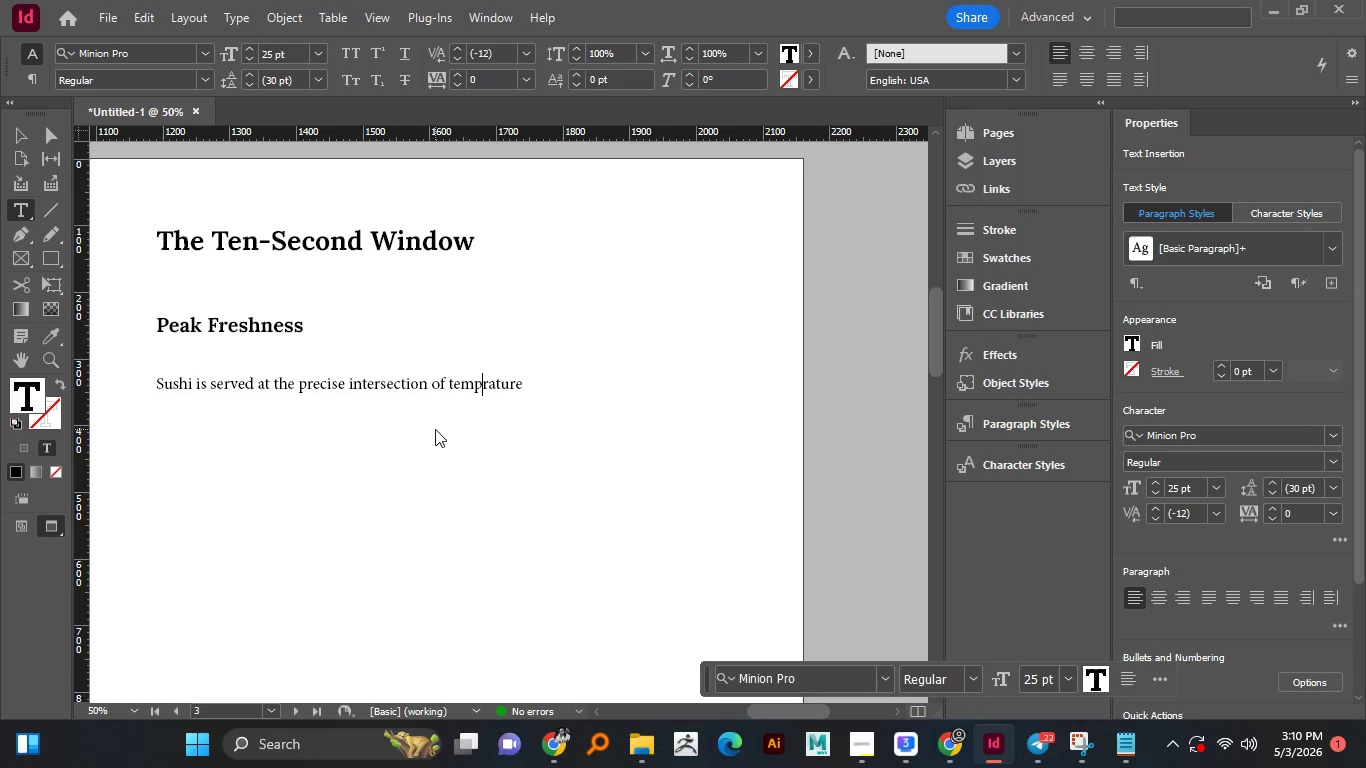 
key(ArrowLeft)
 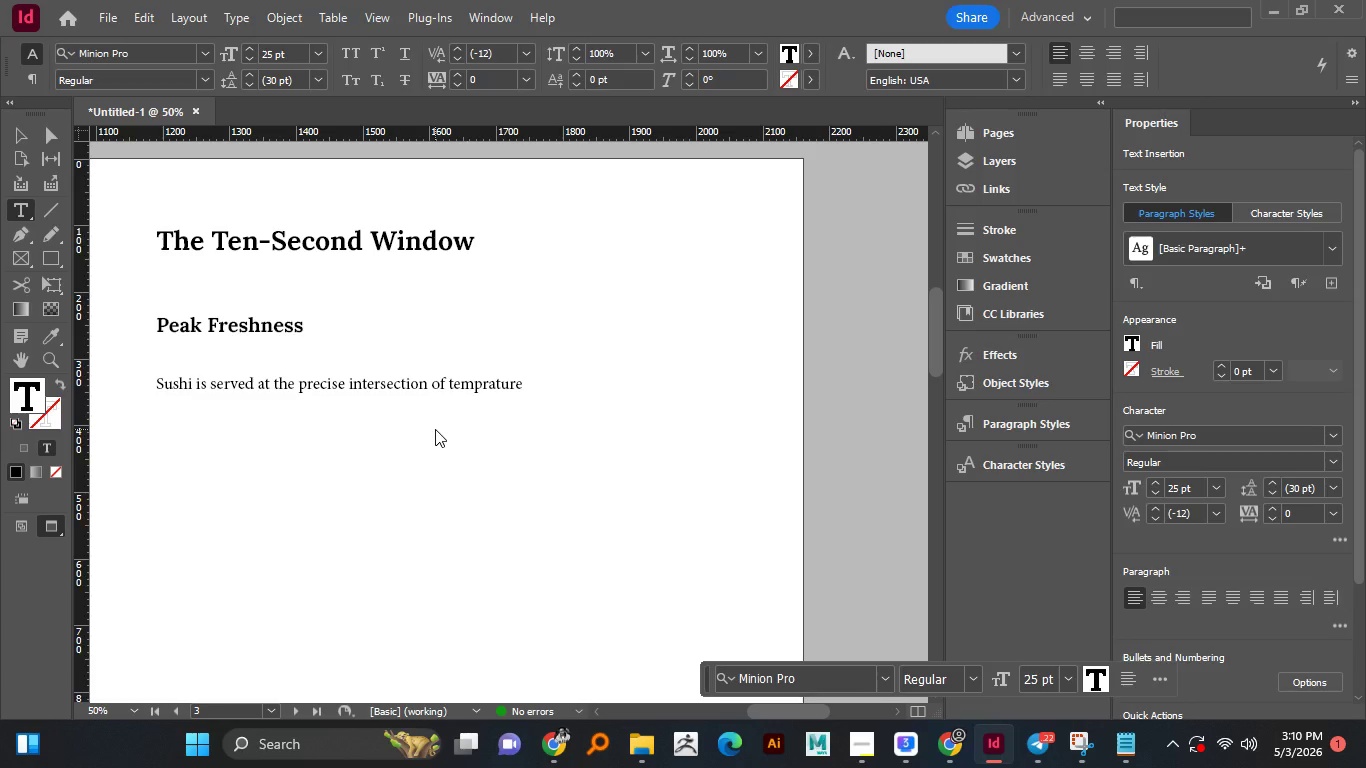 
key(ArrowLeft)
 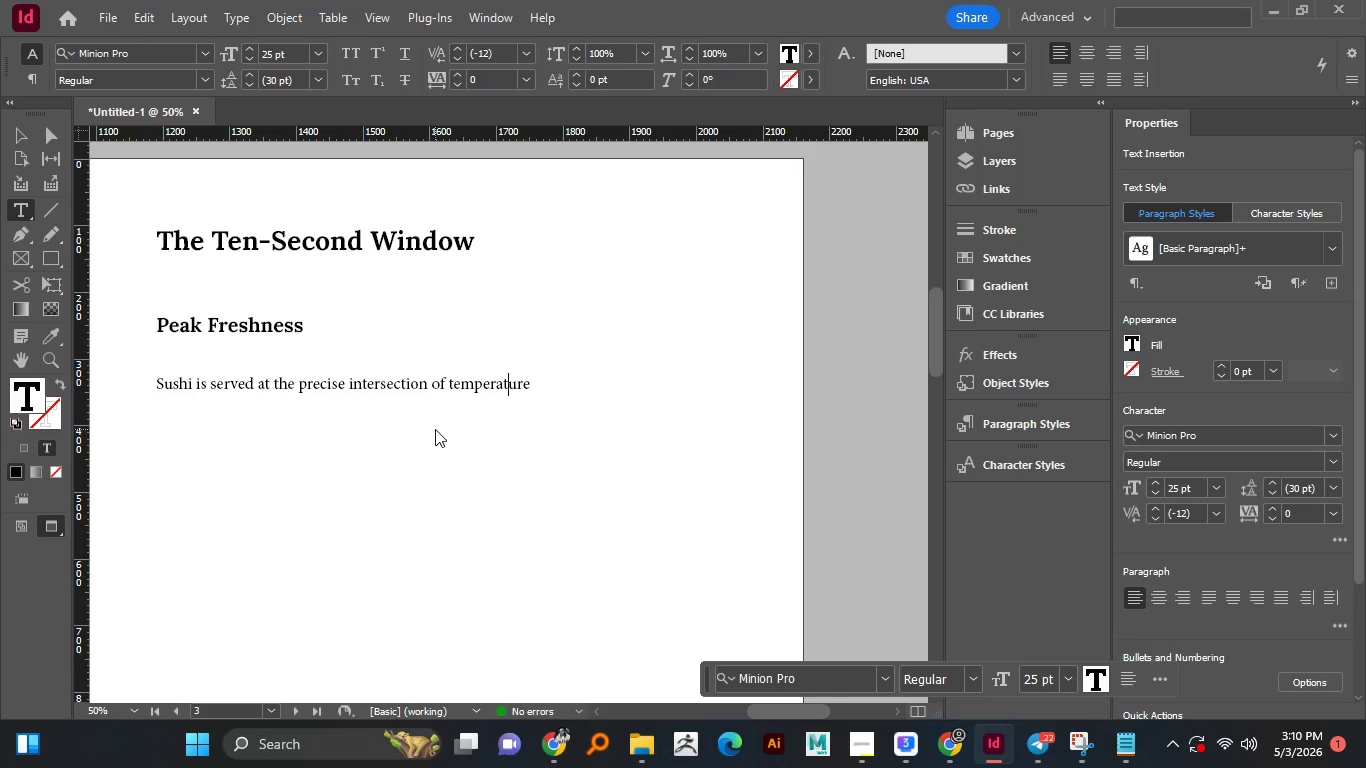 
key(E)
 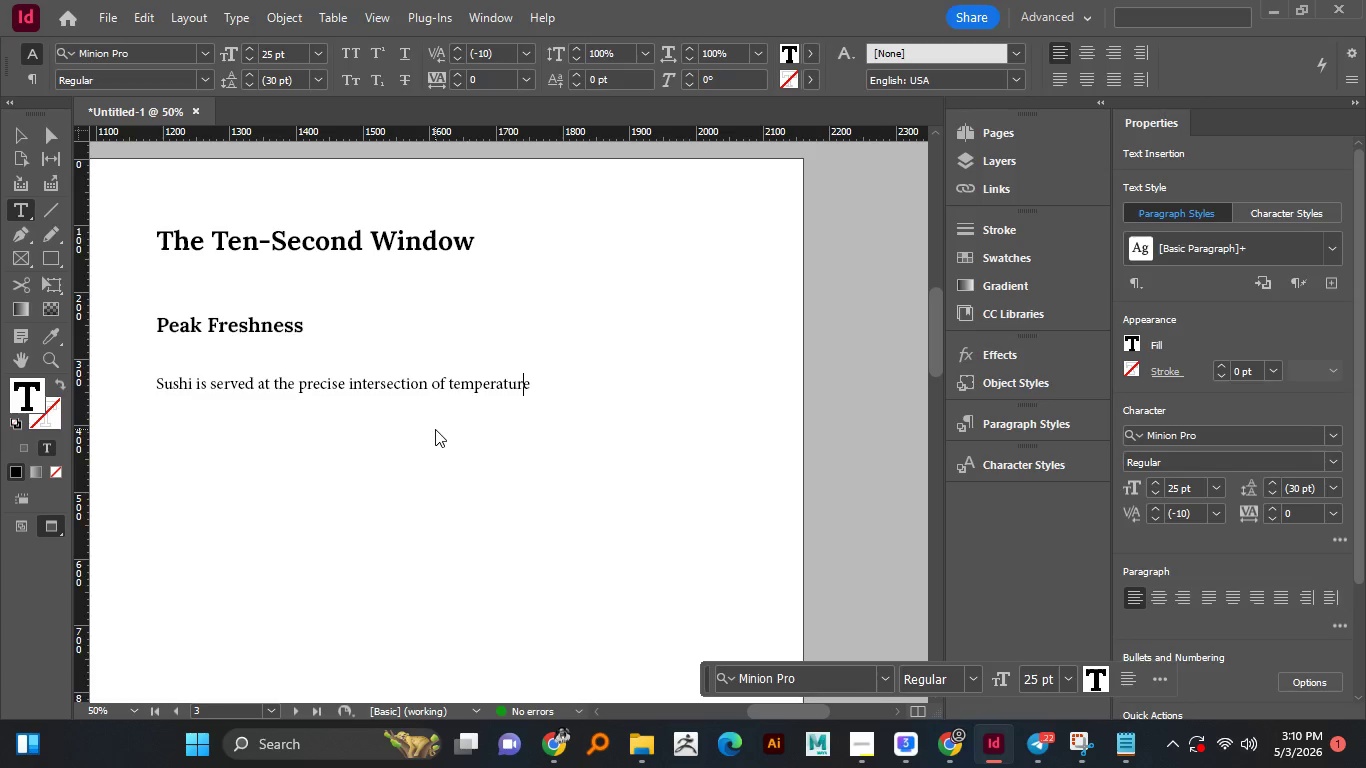 
key(ArrowRight)
 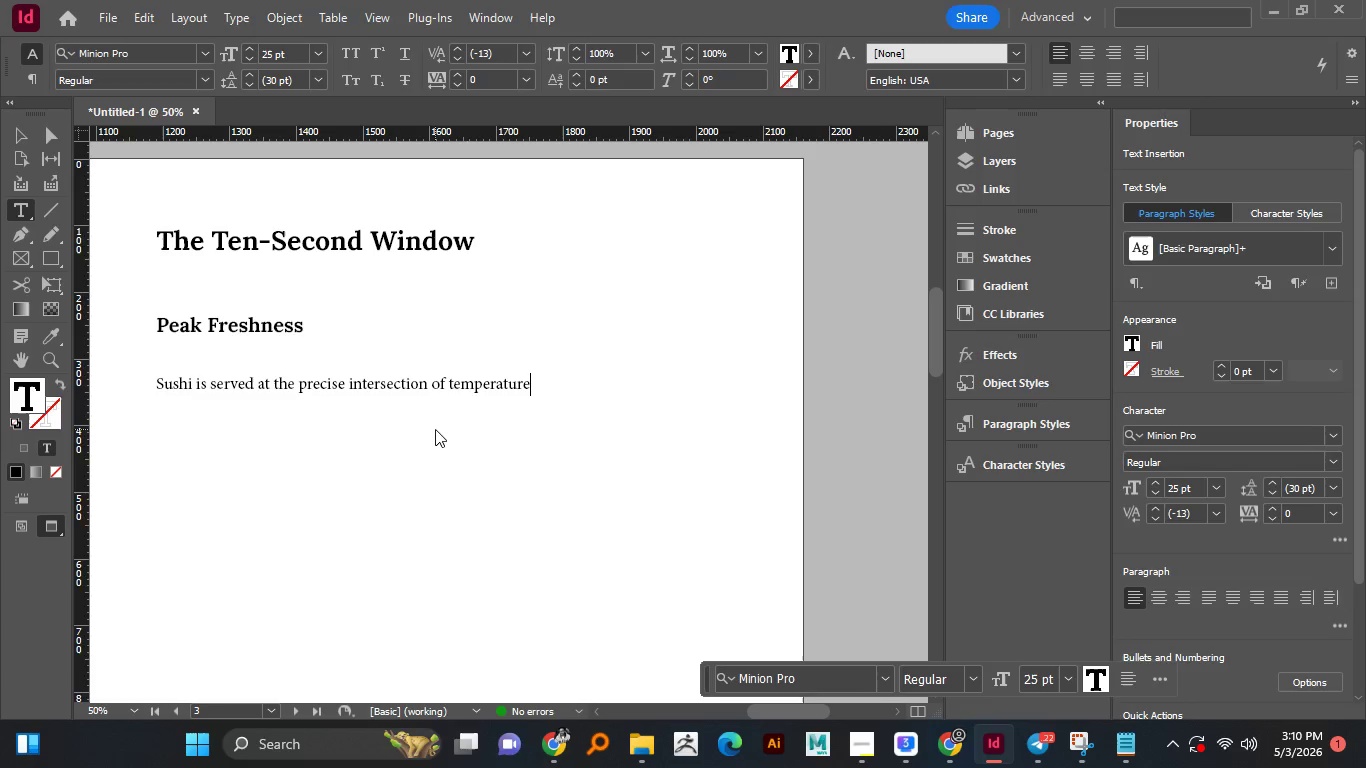 
key(ArrowRight)
 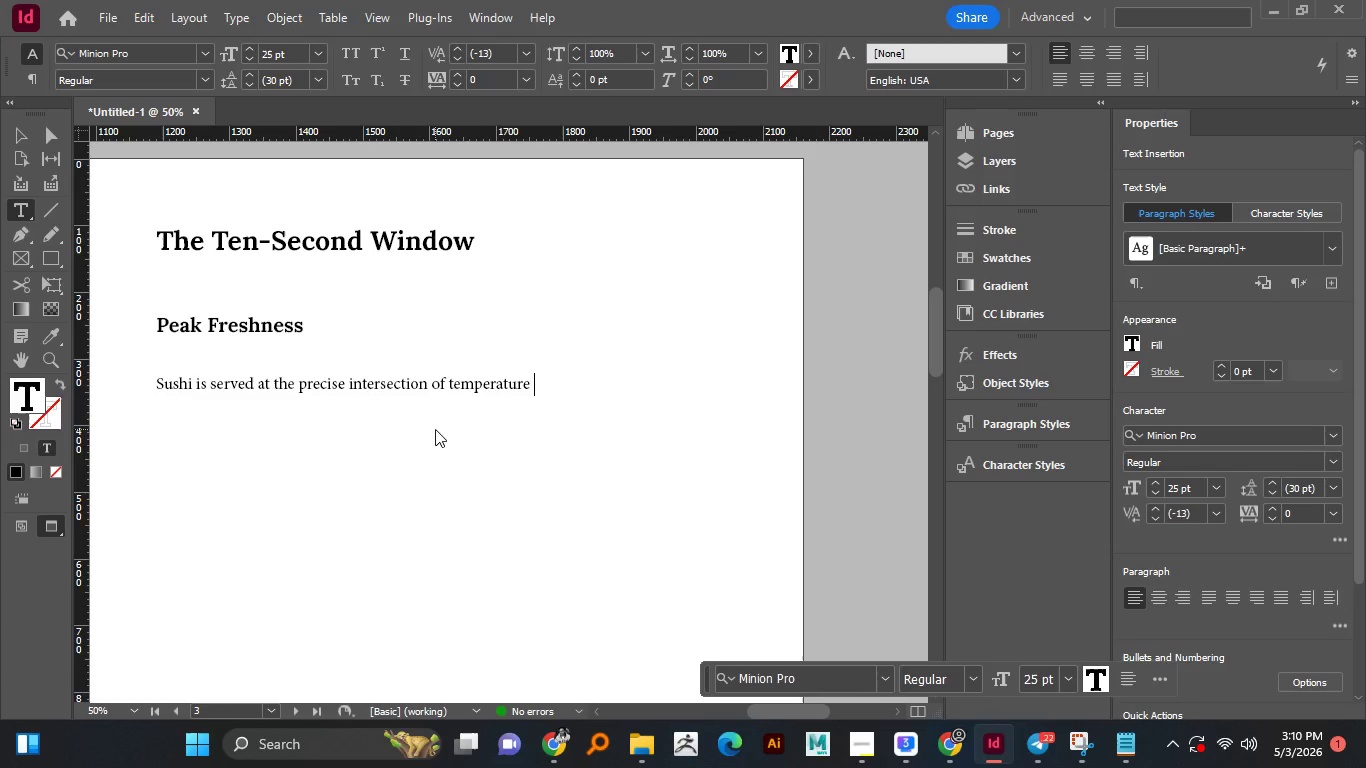 
key(ArrowRight)
 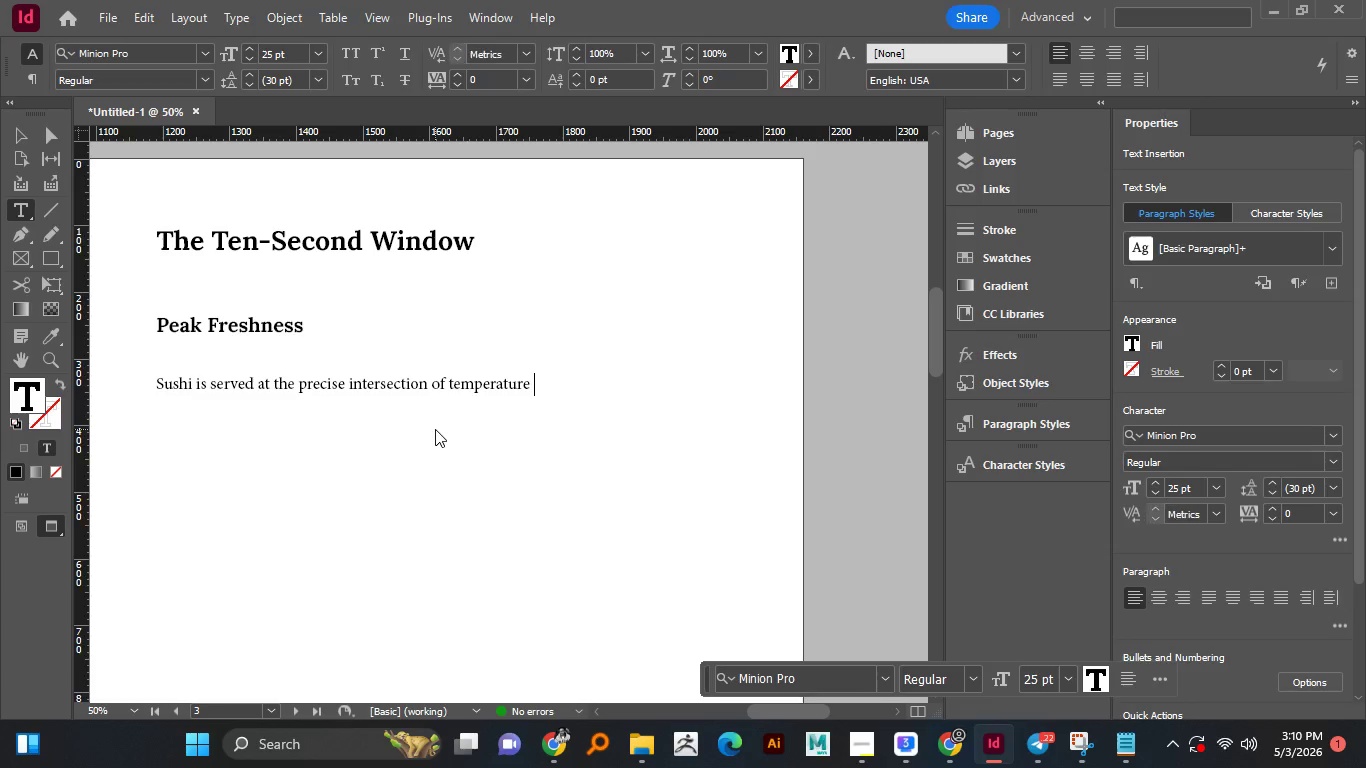 
key(ArrowRight)
 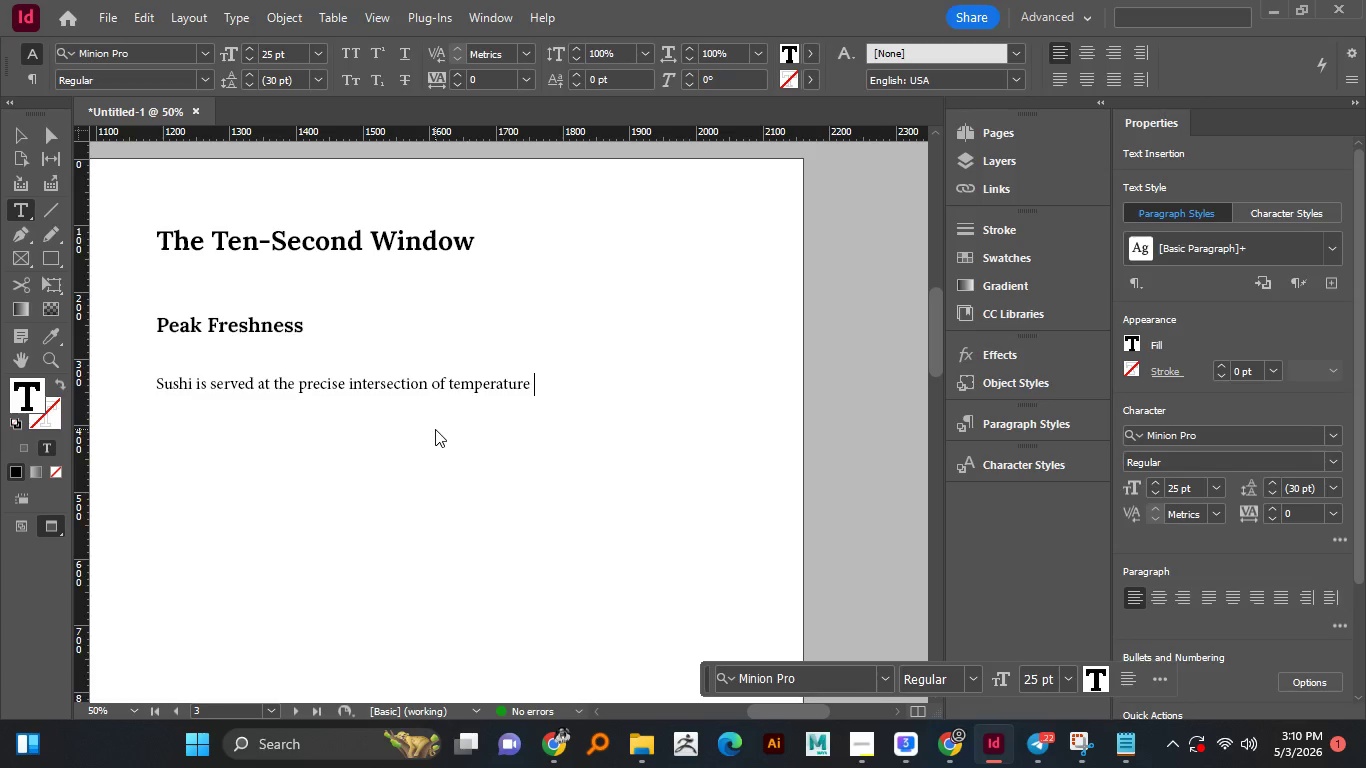 
key(ArrowRight)
 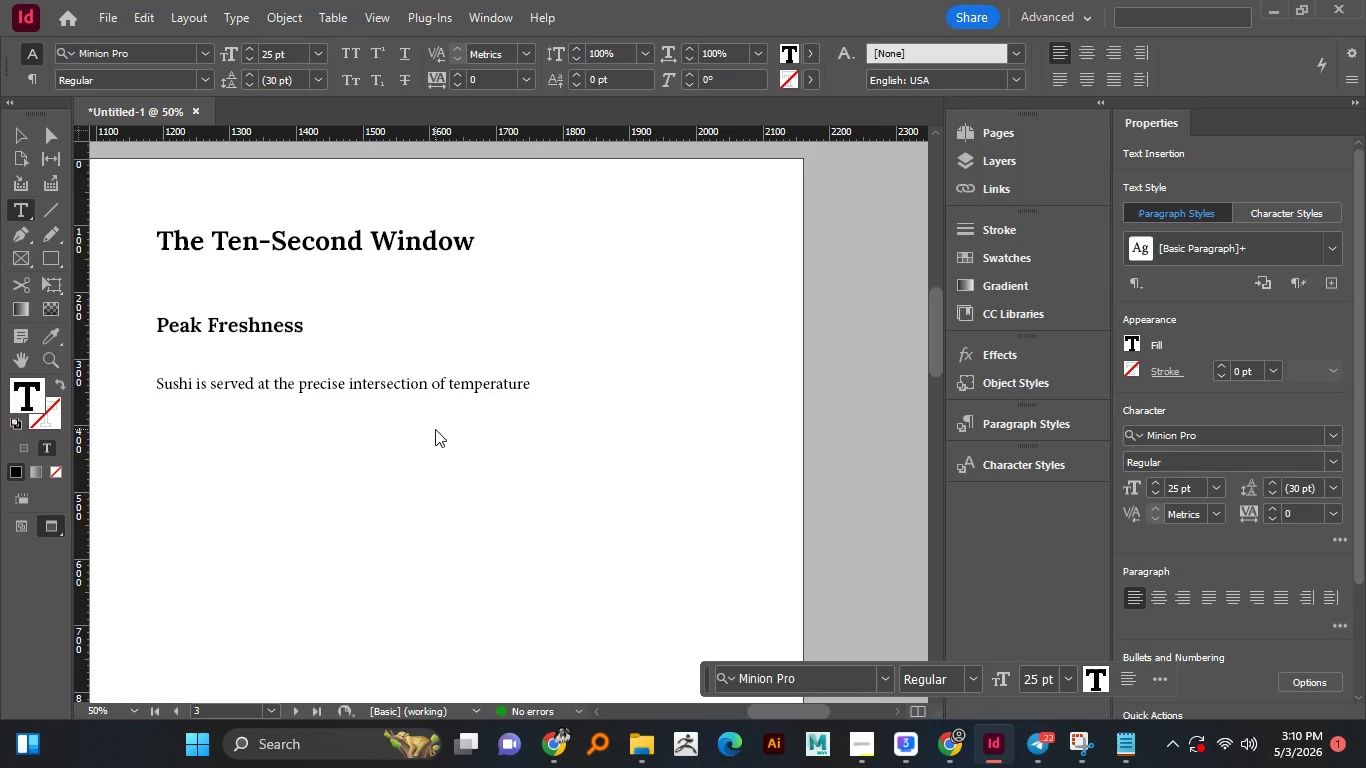 
key(ArrowRight)
 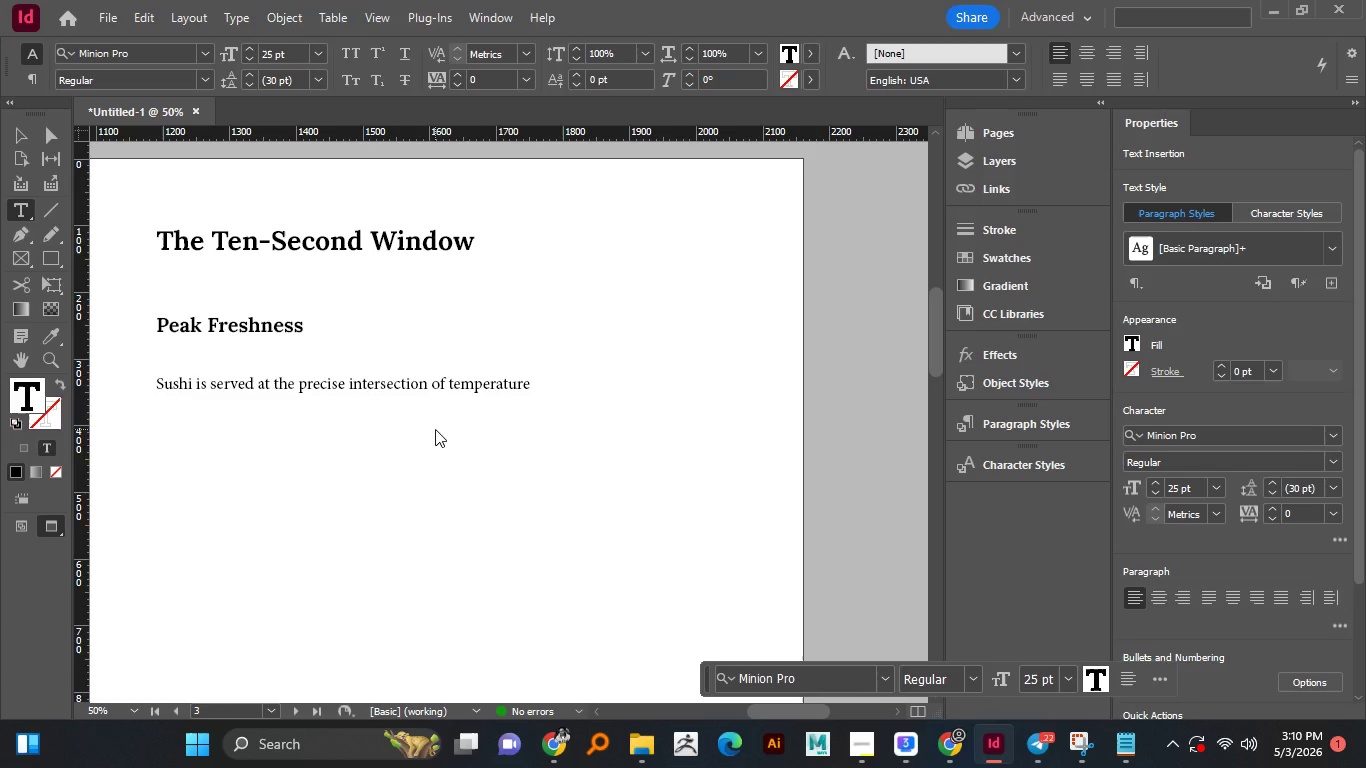 
key(ArrowRight)
 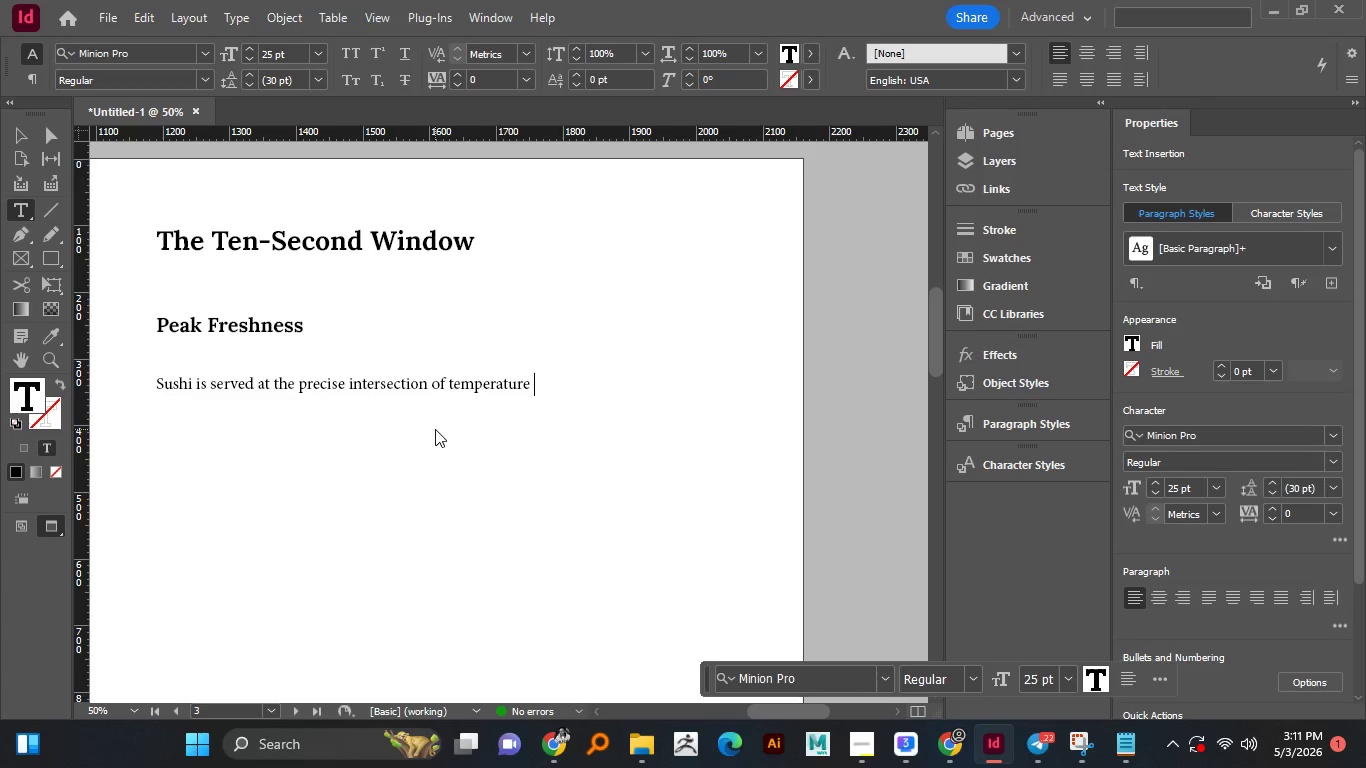 
wait(5.28)
 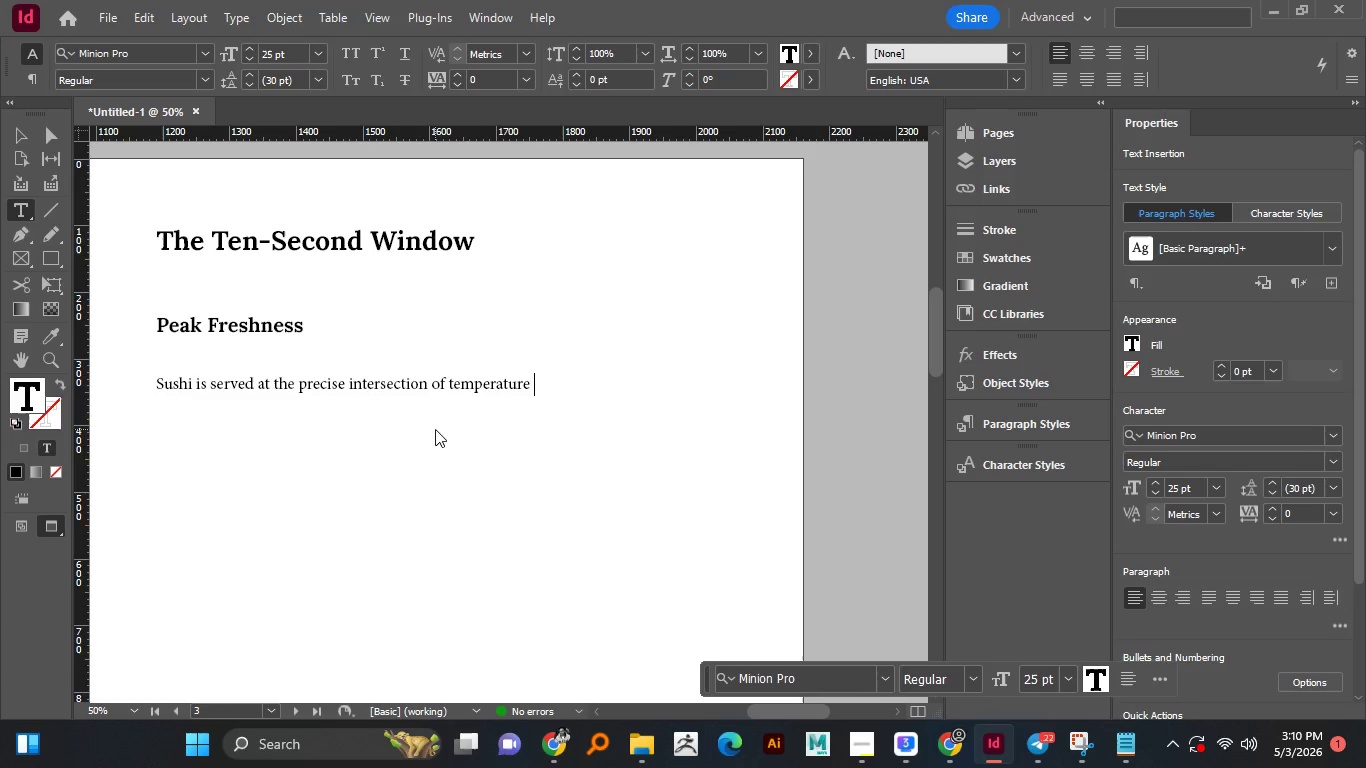 
type(ans)
key(Backspace)
type(d texture.)
 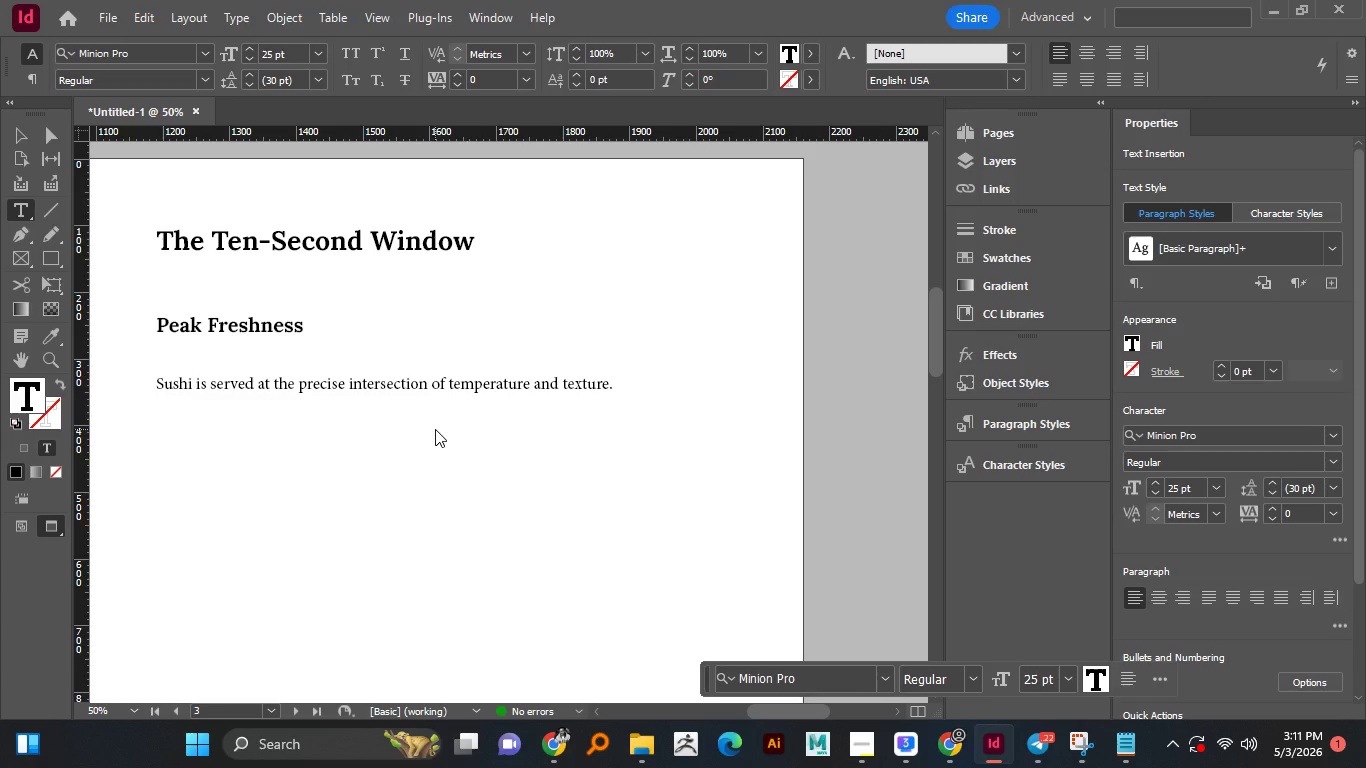 
type( Th)
key(Backspace)
key(Backspace)
 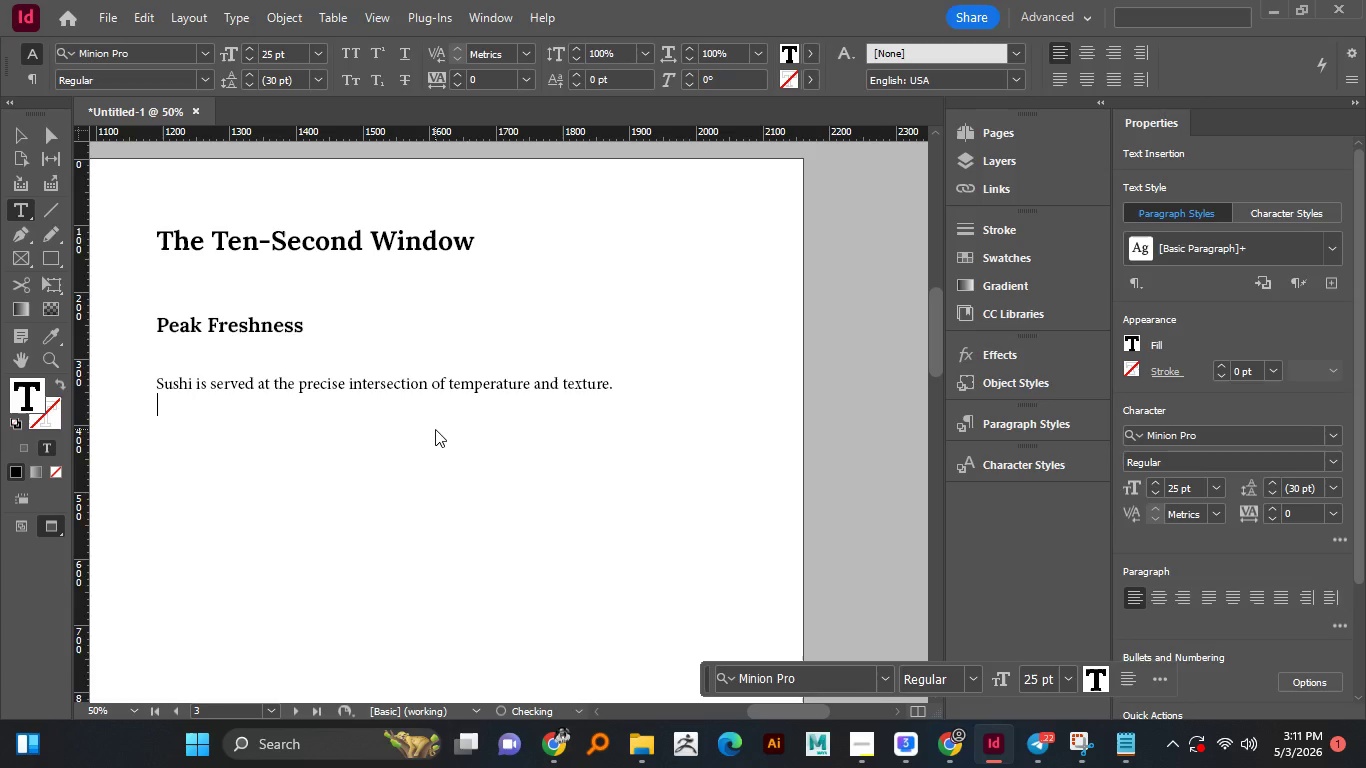 
key(Enter)
 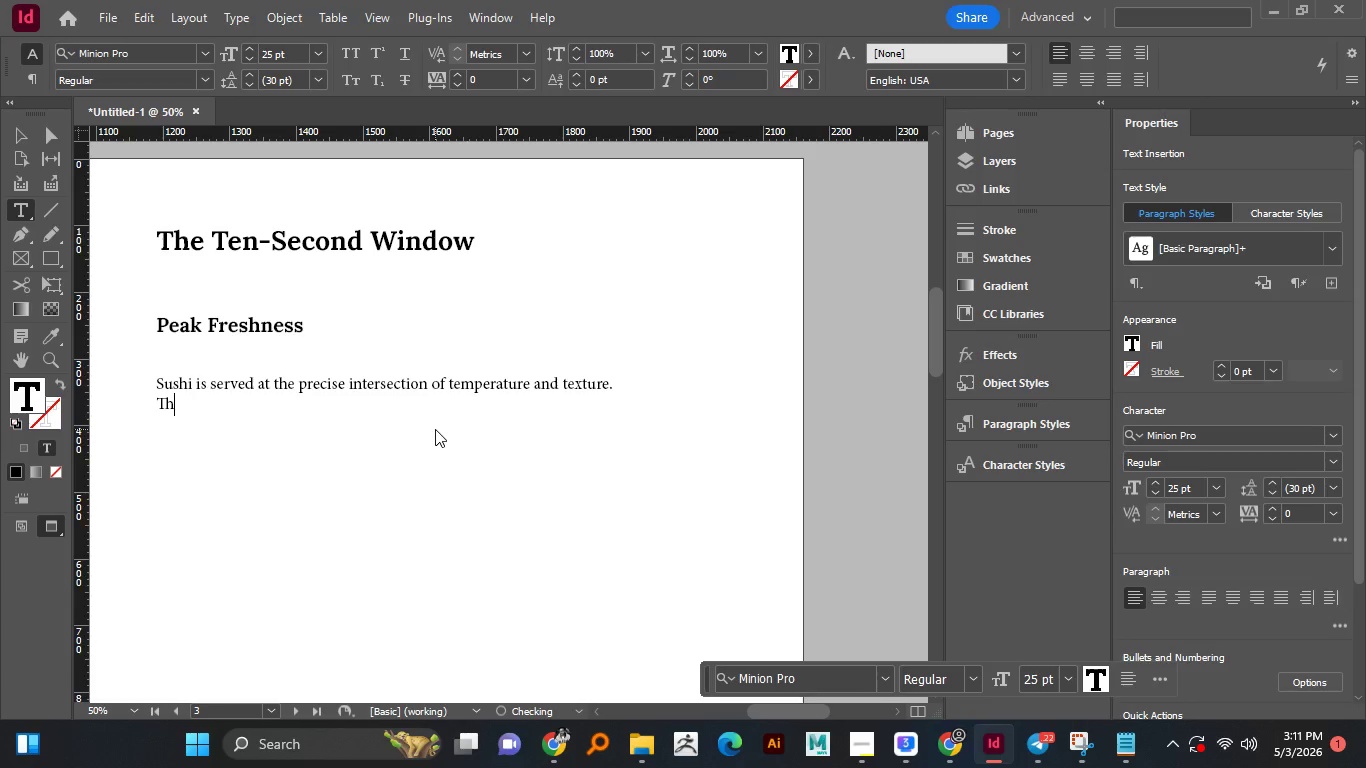 
type(The rise()
 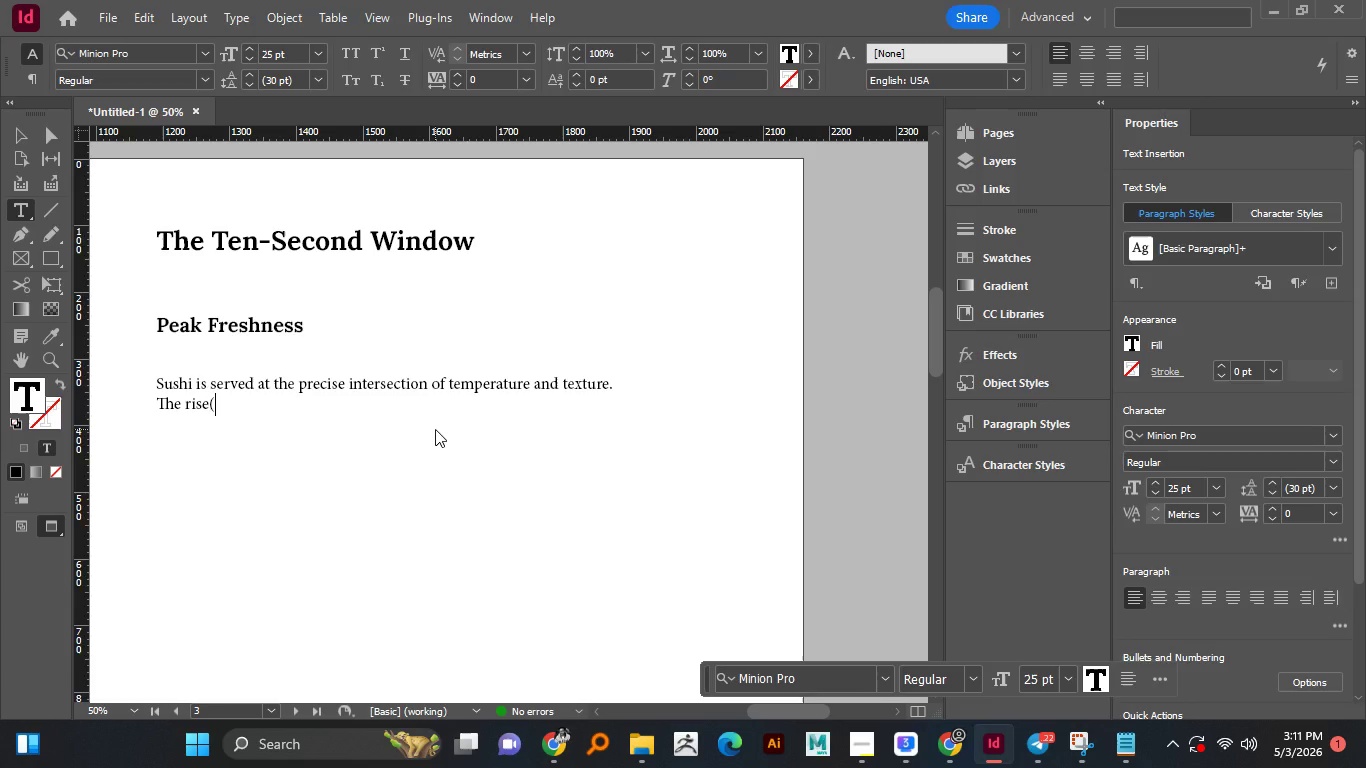 
key(ArrowLeft)
 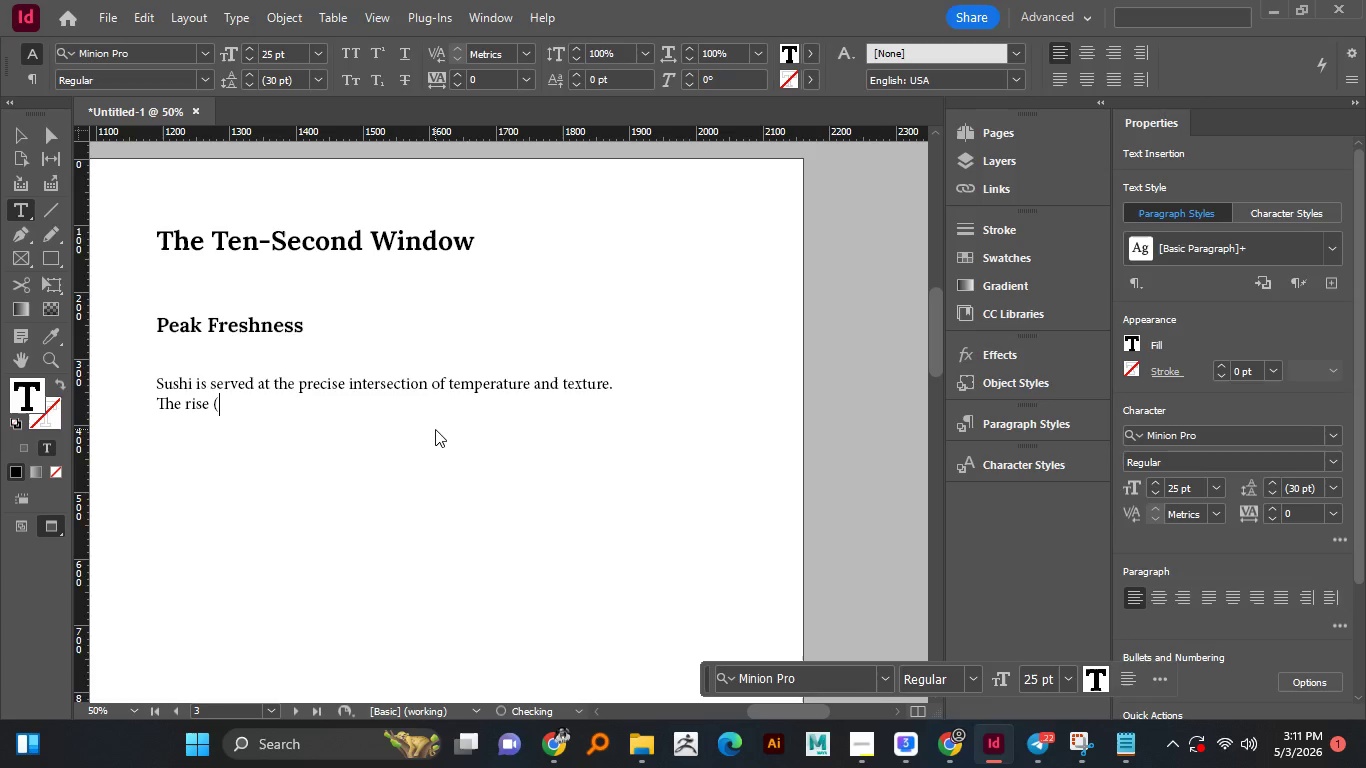 
key(Space)
 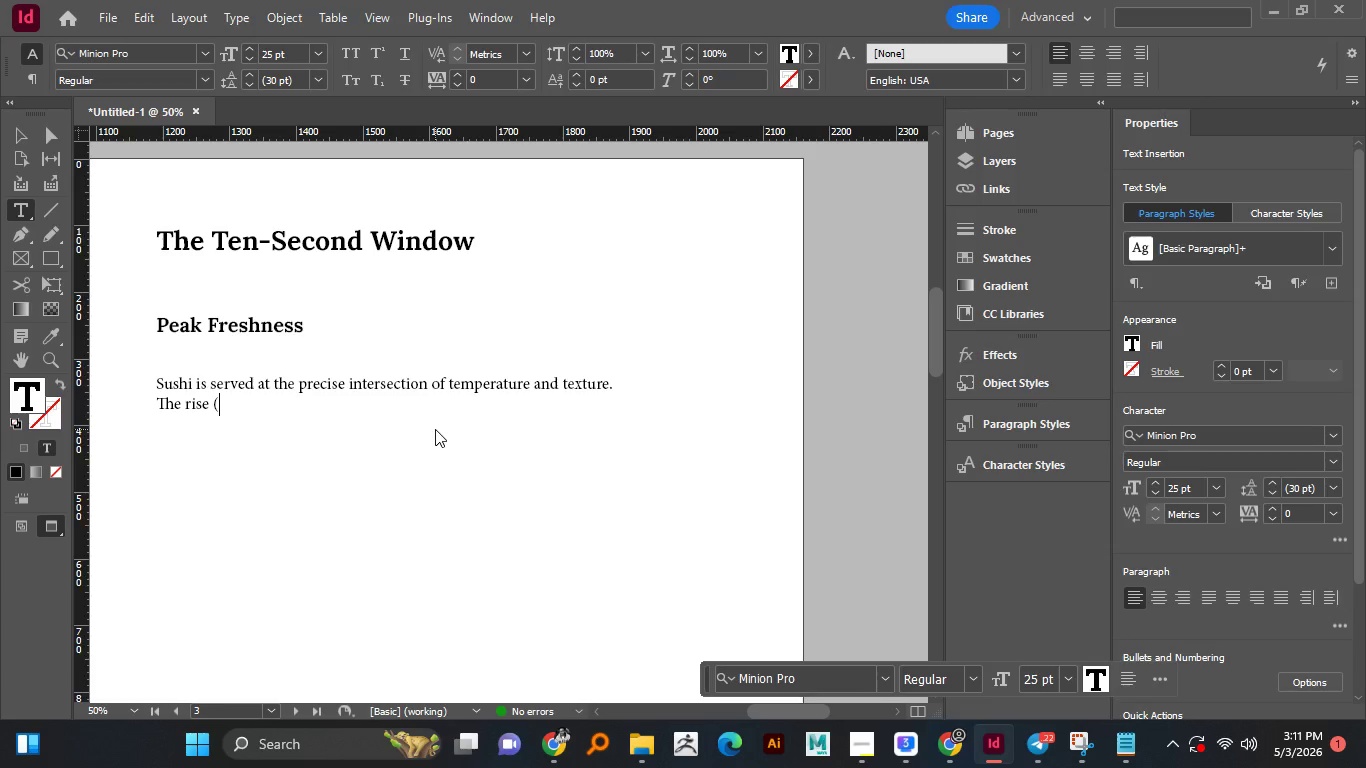 
key(ArrowRight)
 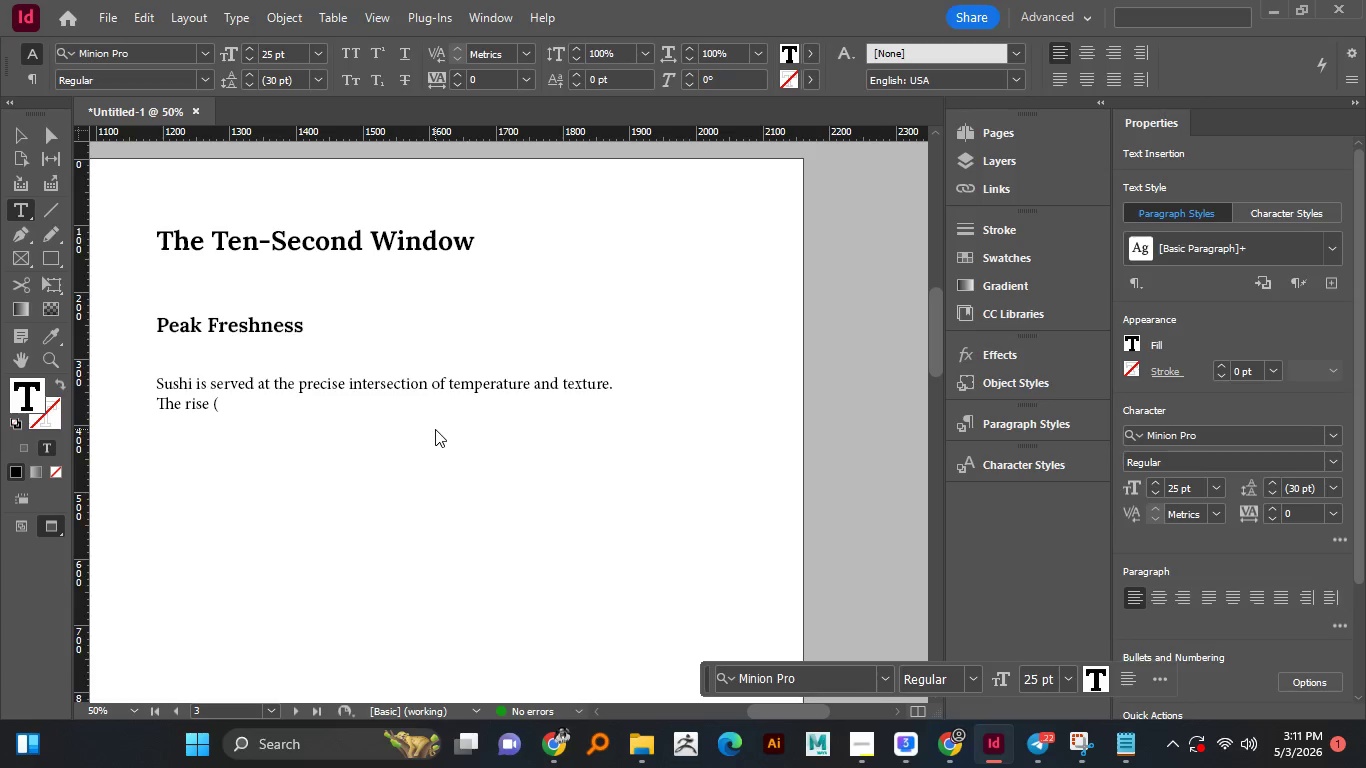 
key(ArrowRight)
 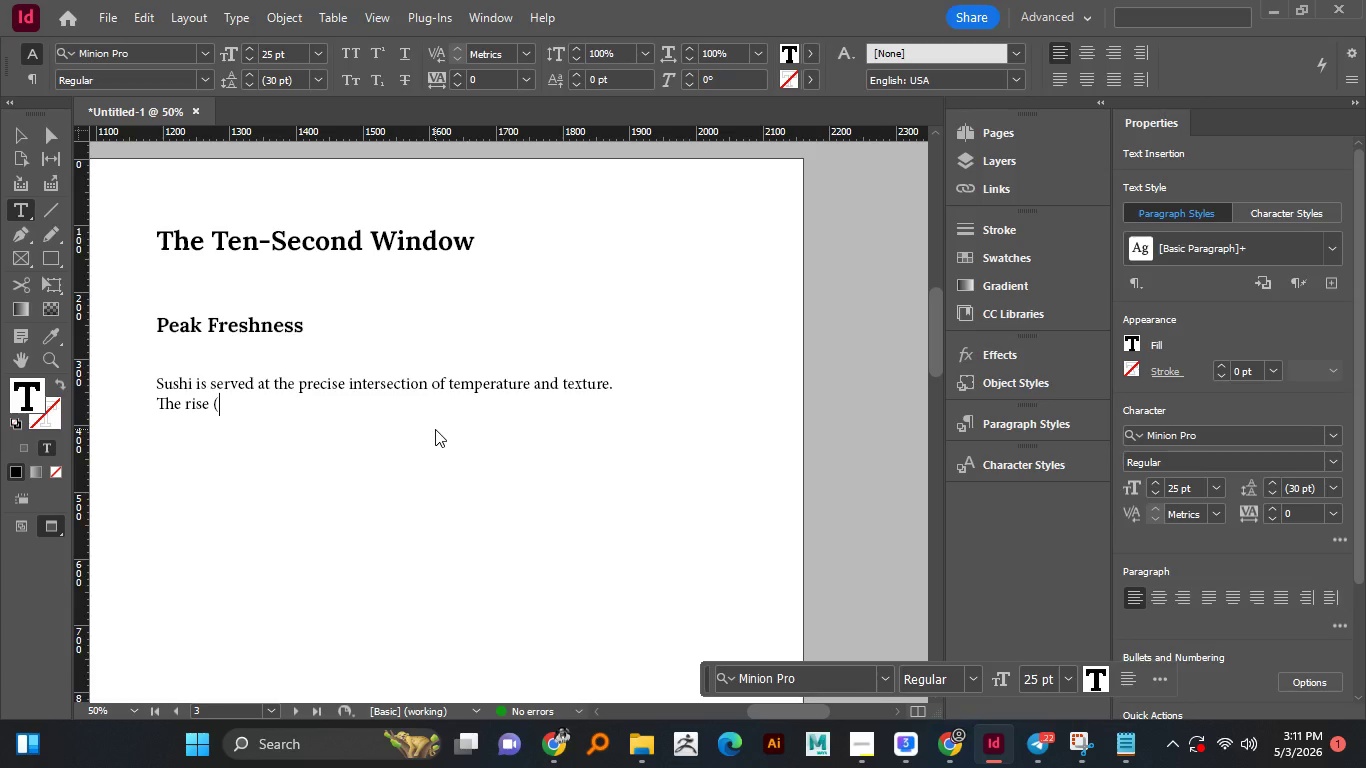 
hold_key(key=ShiftLeft, duration=0.53)
 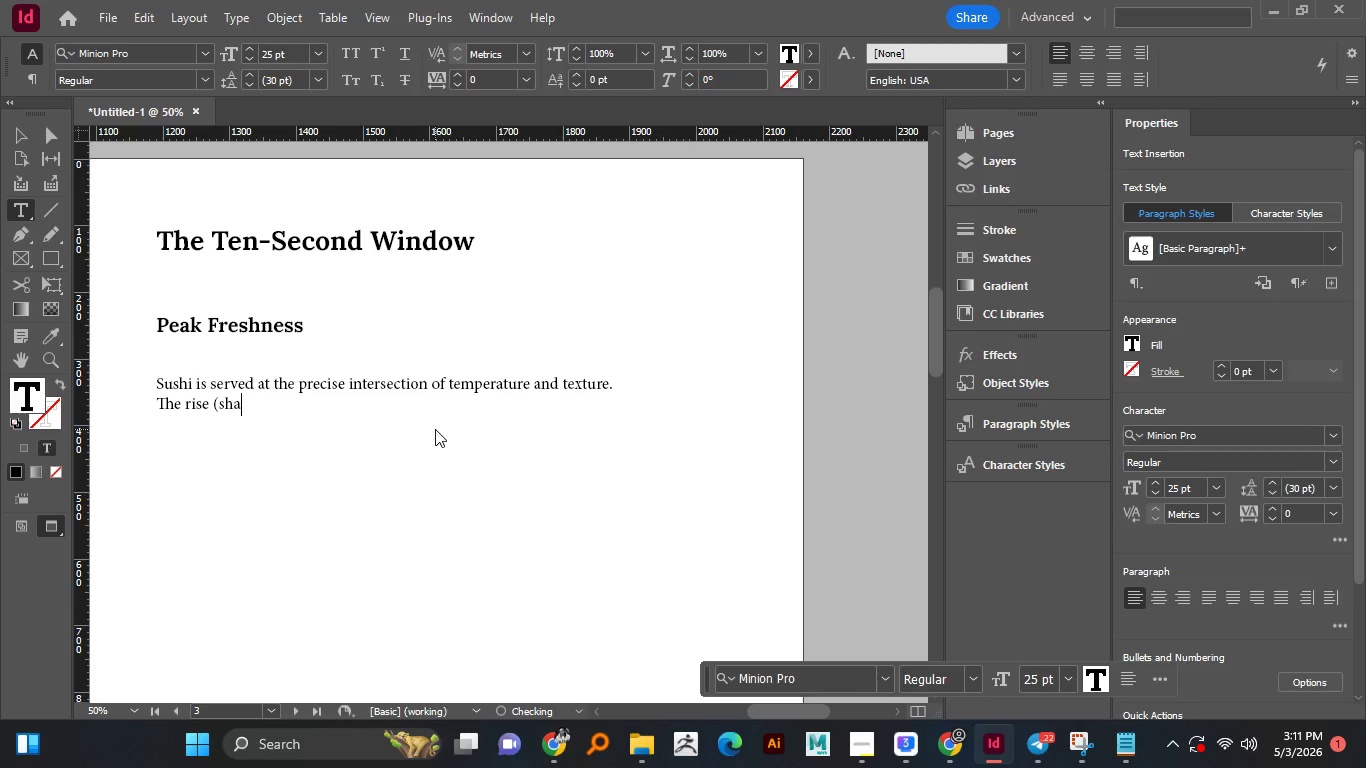 
type(shari))
 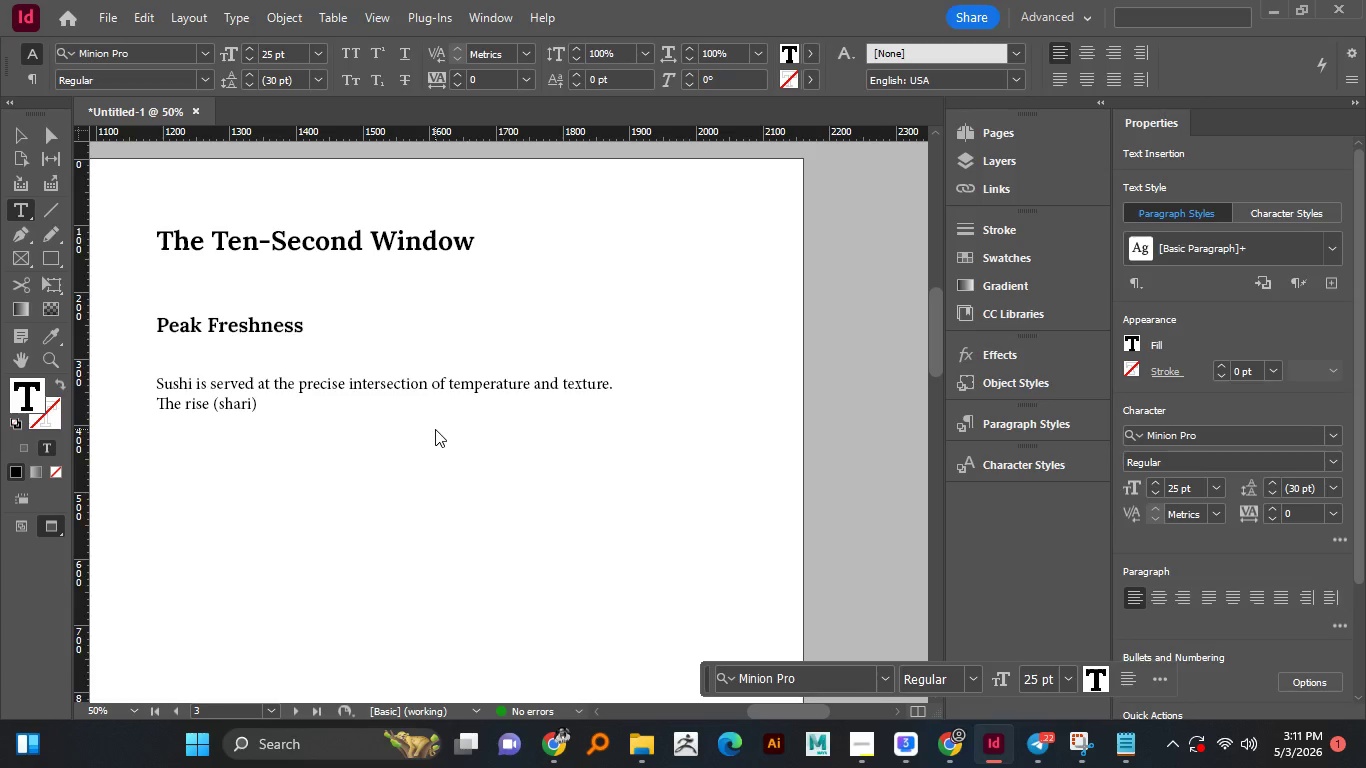 
type( is warm )
key(Backspace)
type(, and the fish)
 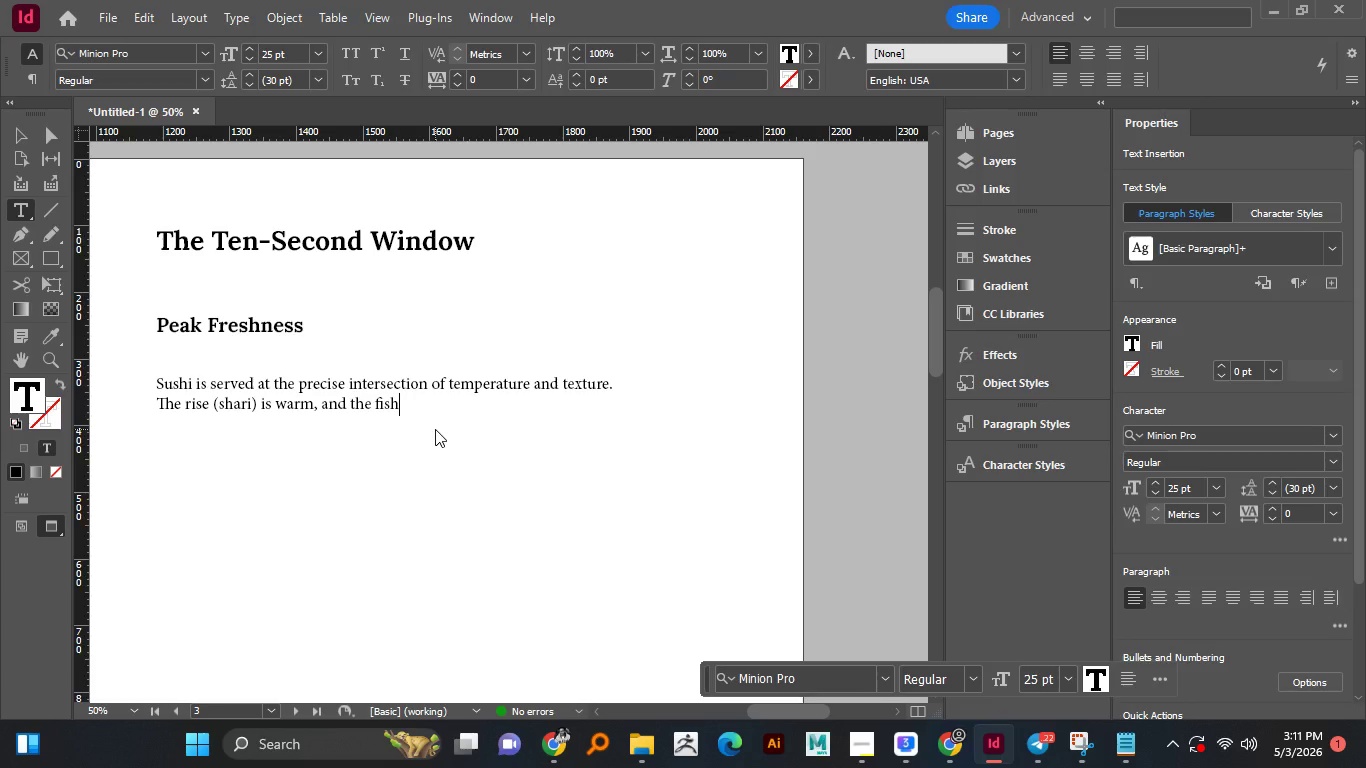 
type( (netal))
 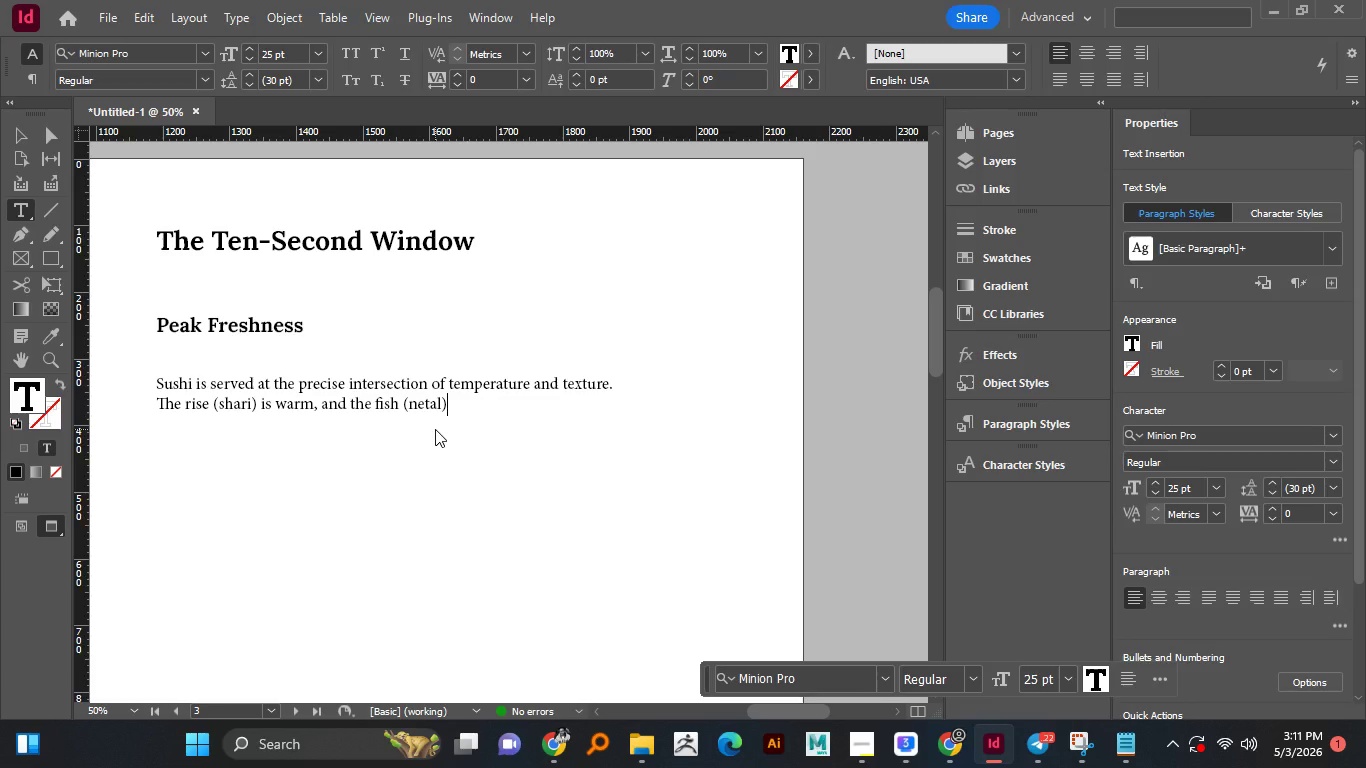 
wait(5.25)
 